 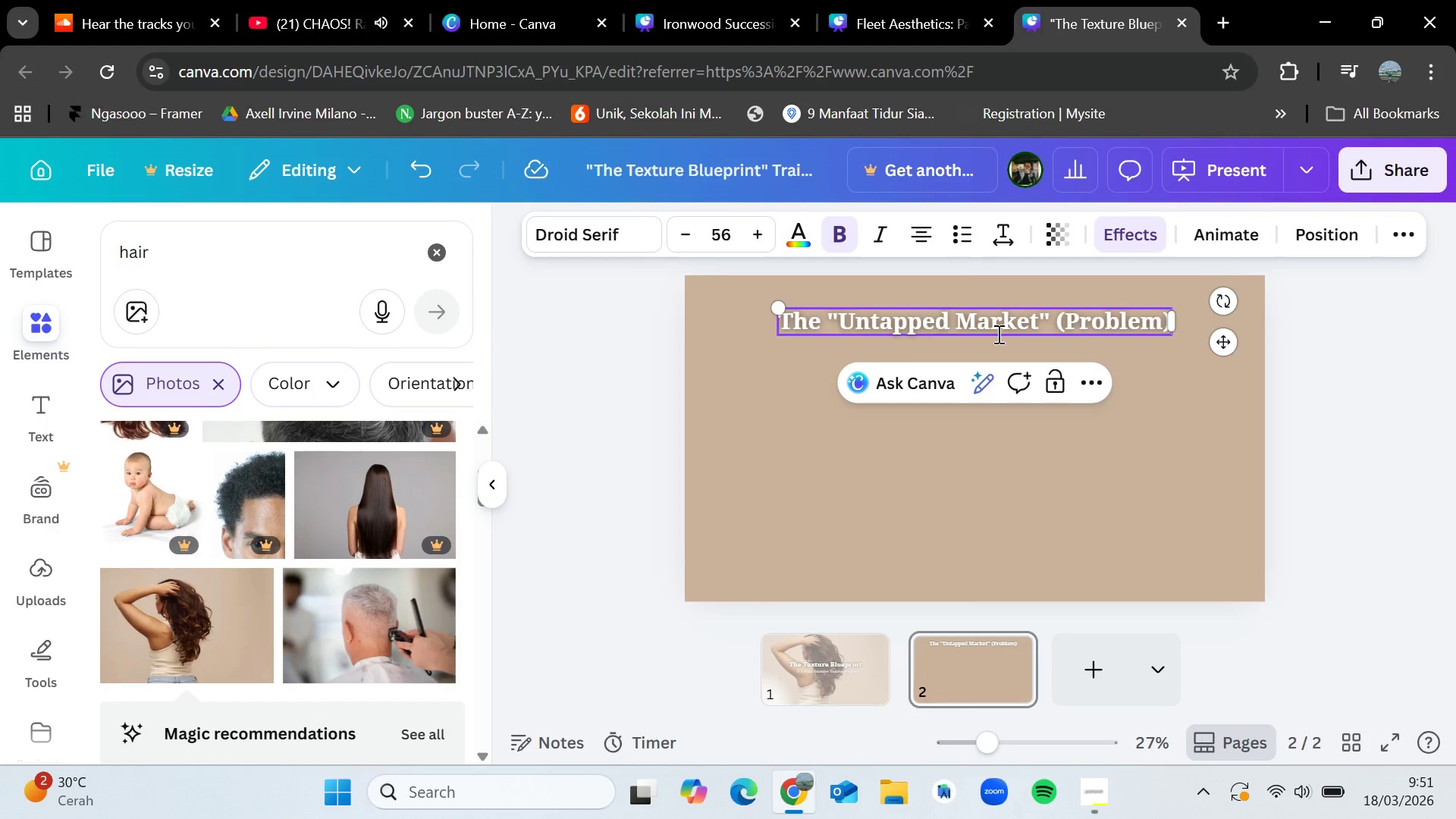 
left_click([1371, 404])
 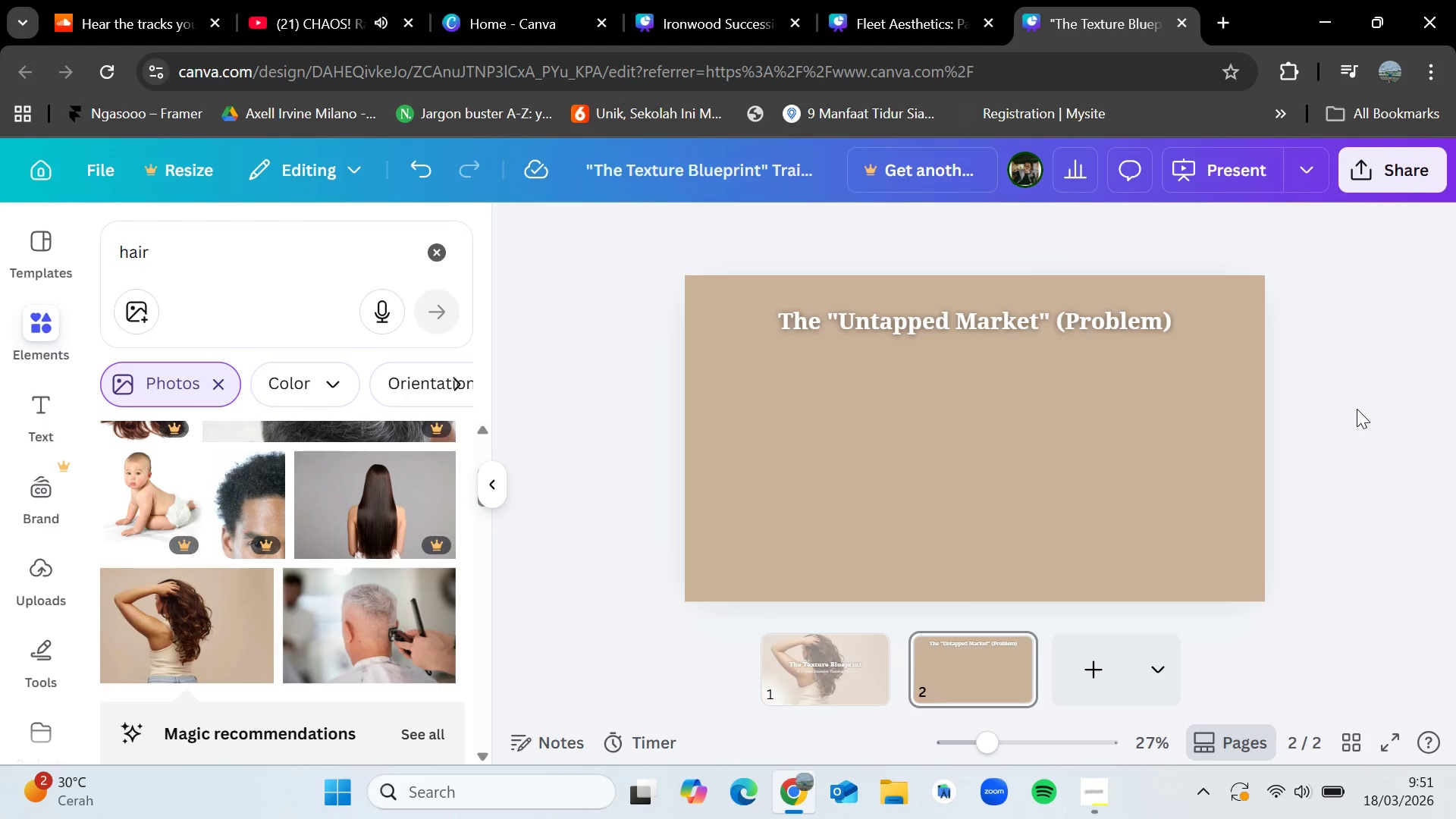 
wait(31.16)
 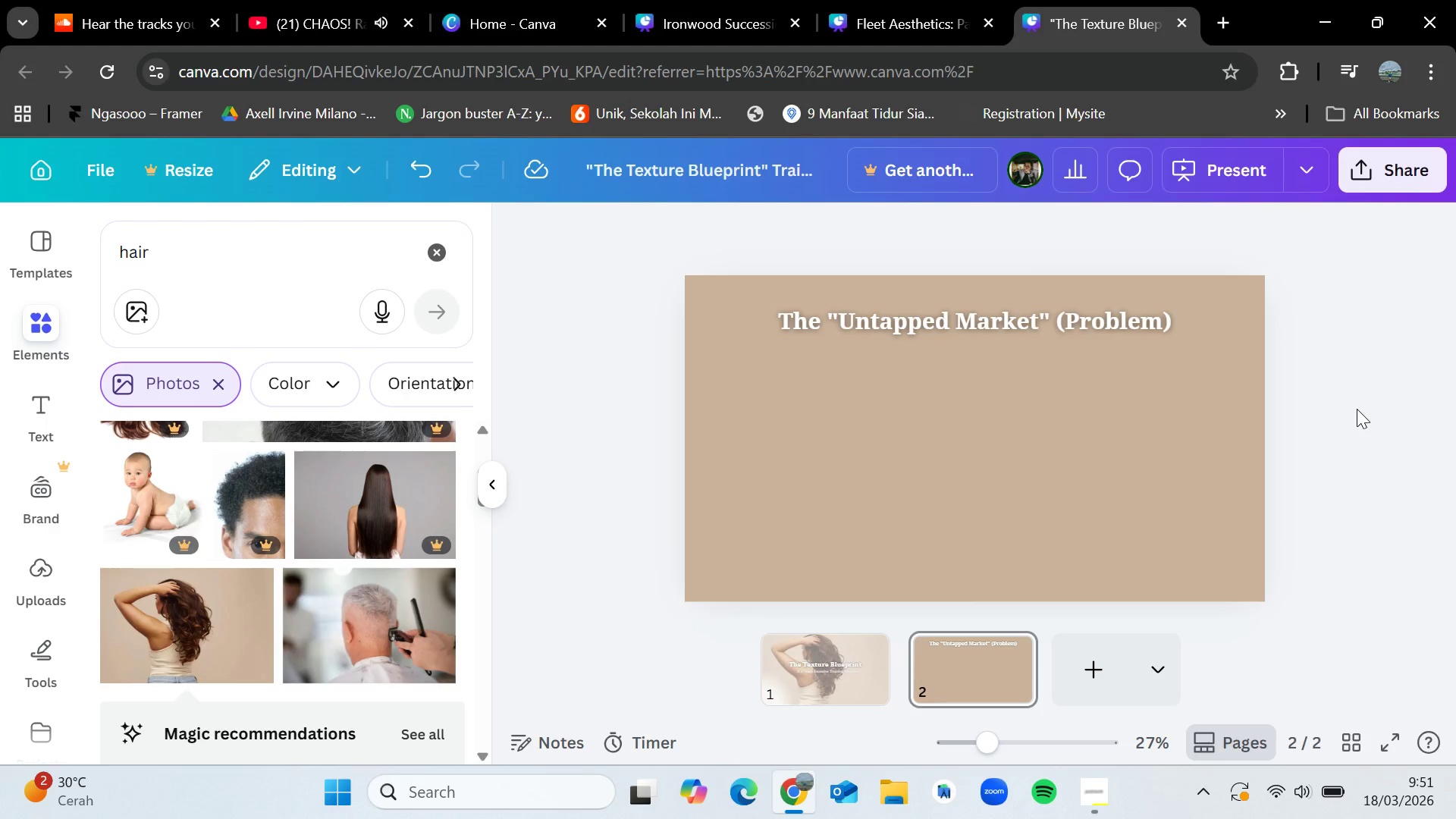 
left_click([857, 0])
 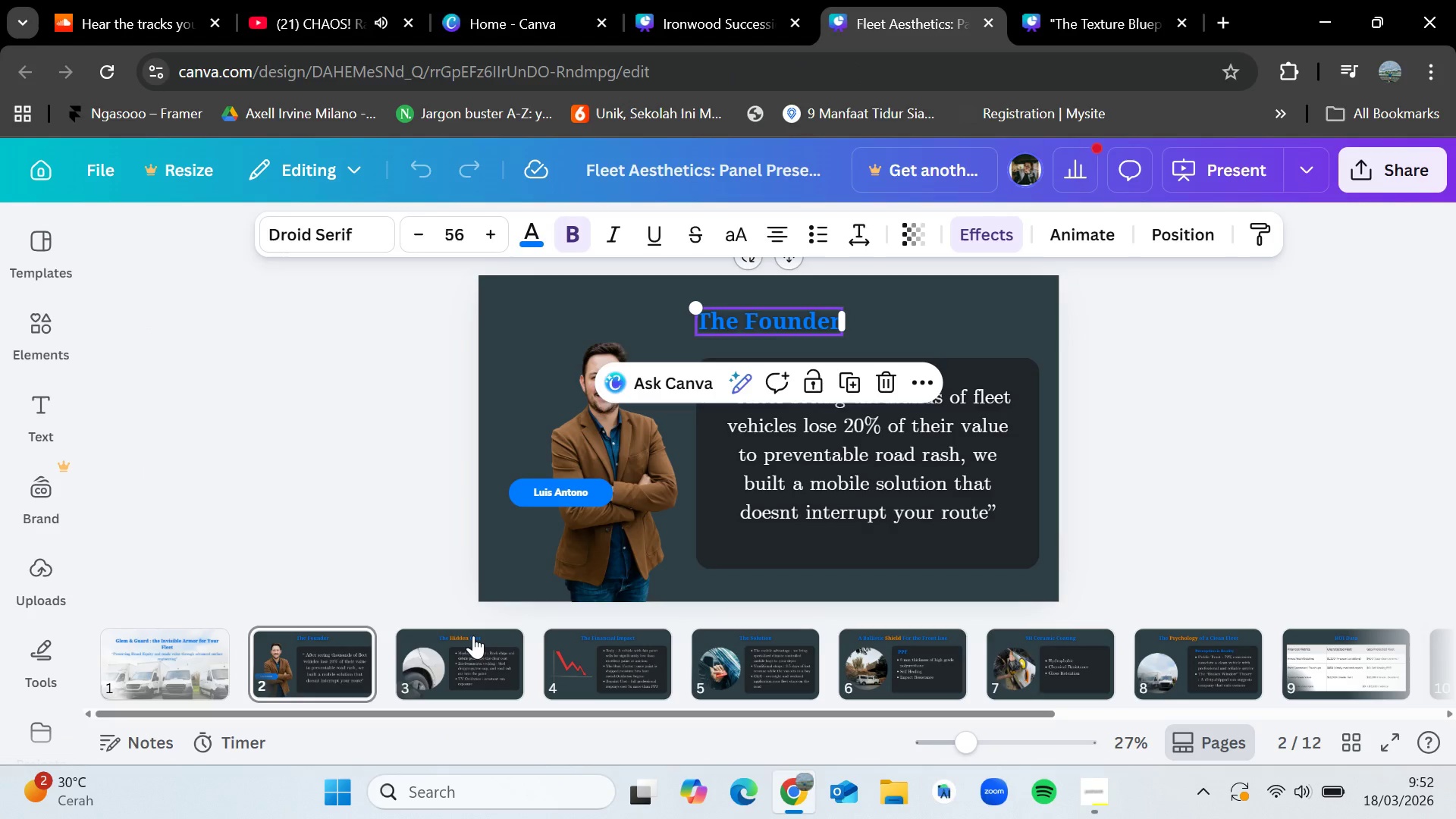 
left_click([466, 643])
 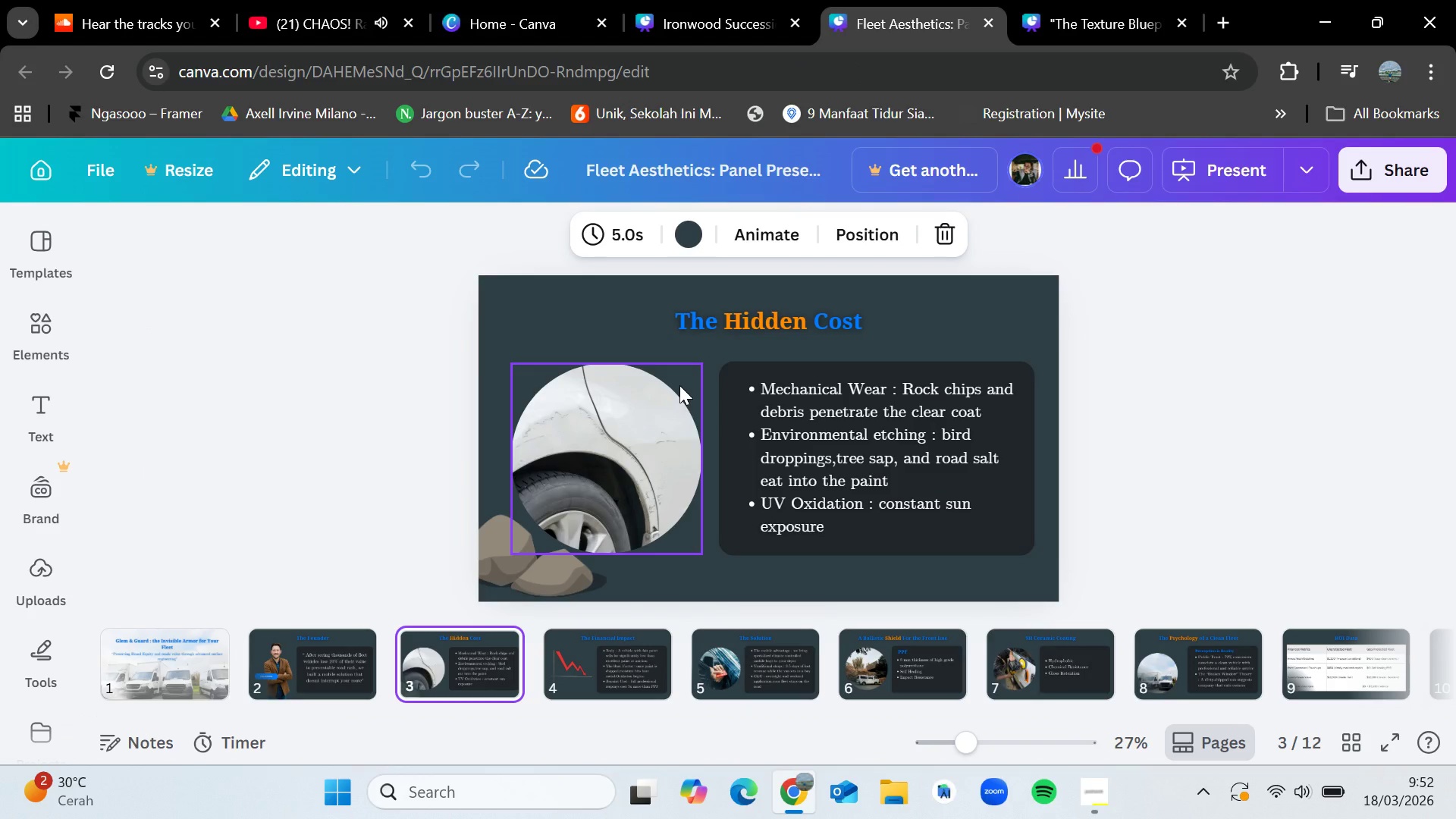 
left_click([656, 407])
 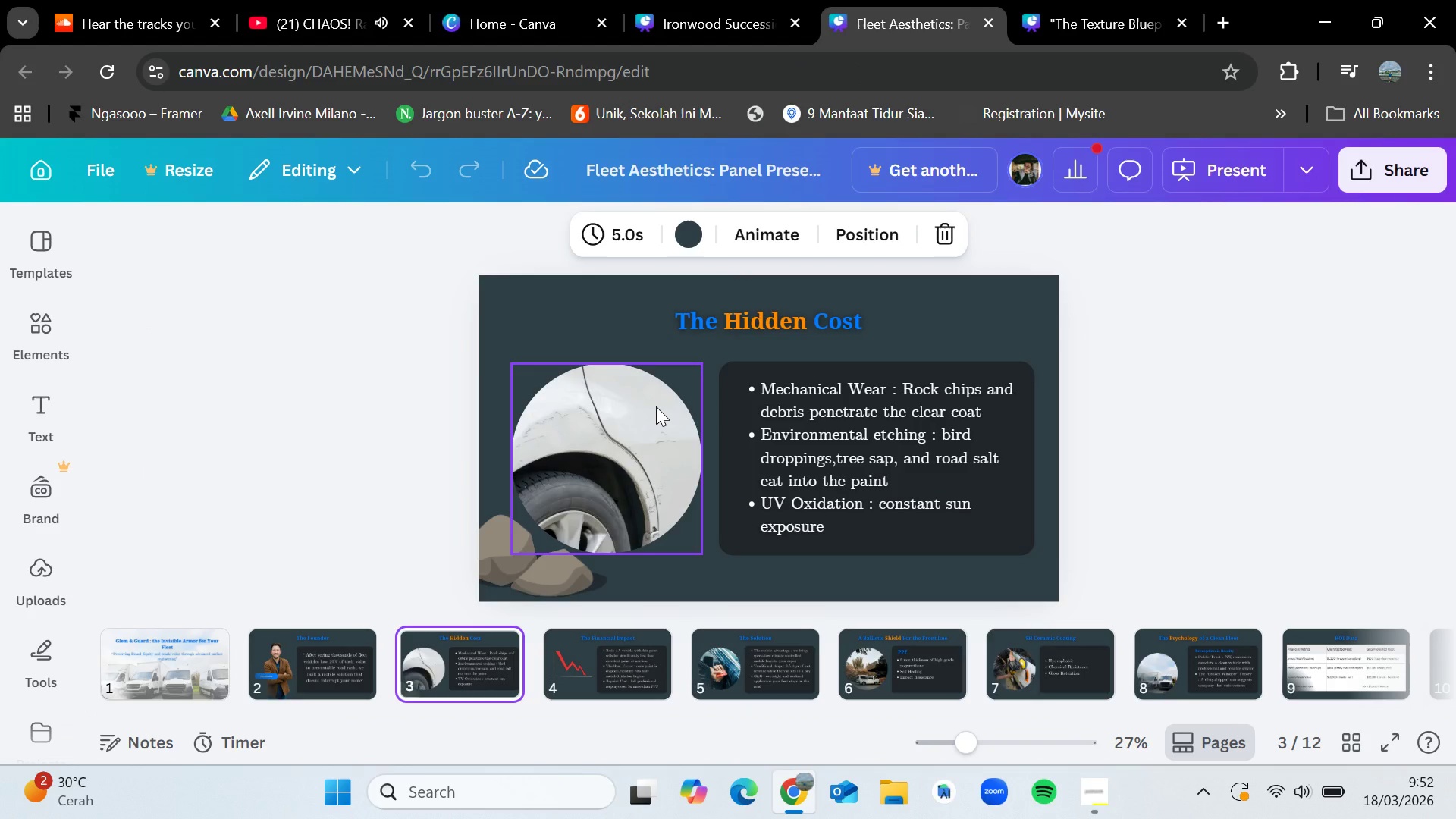 
key(Control+C)
 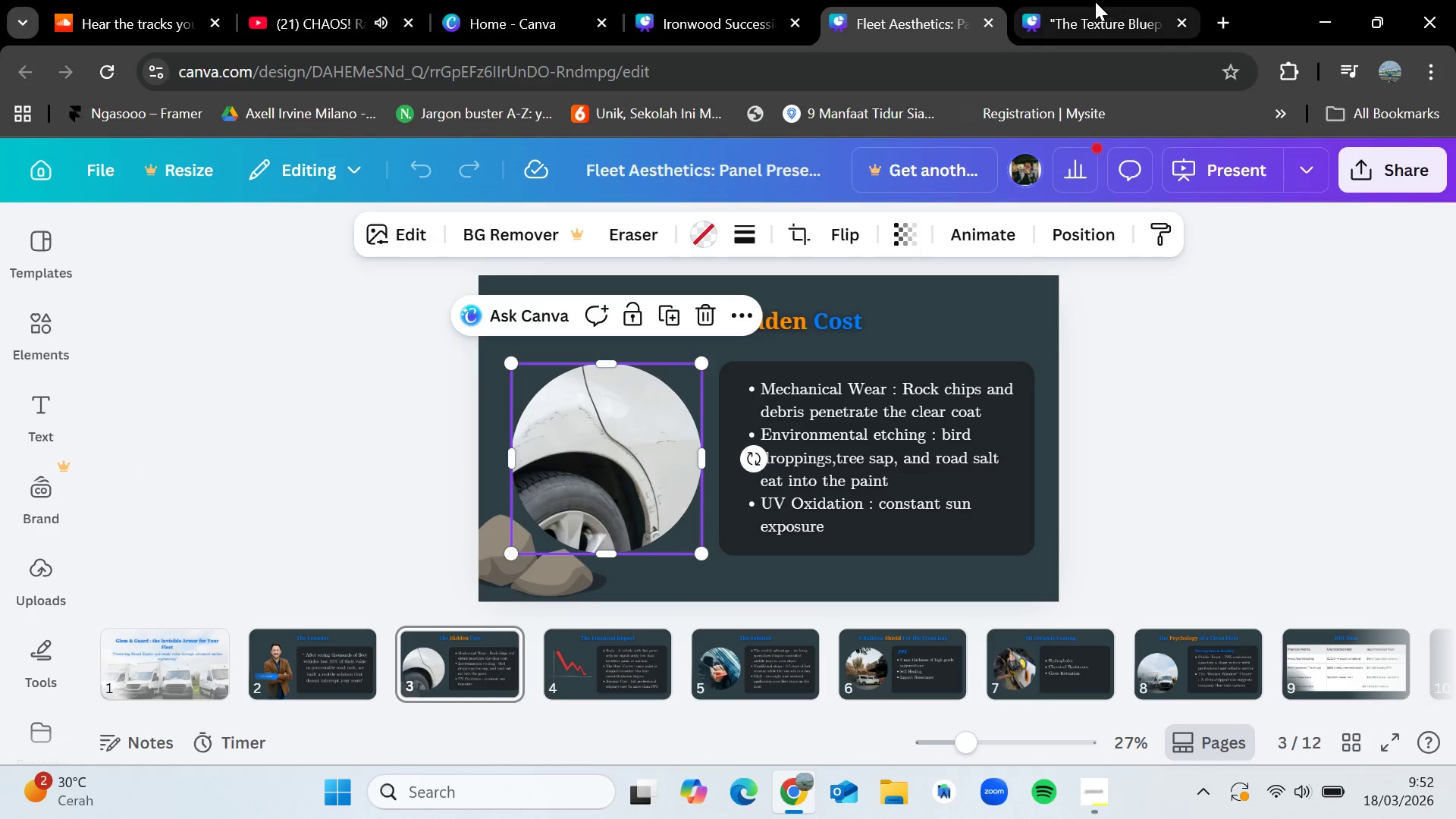 
left_click([1103, 0])
 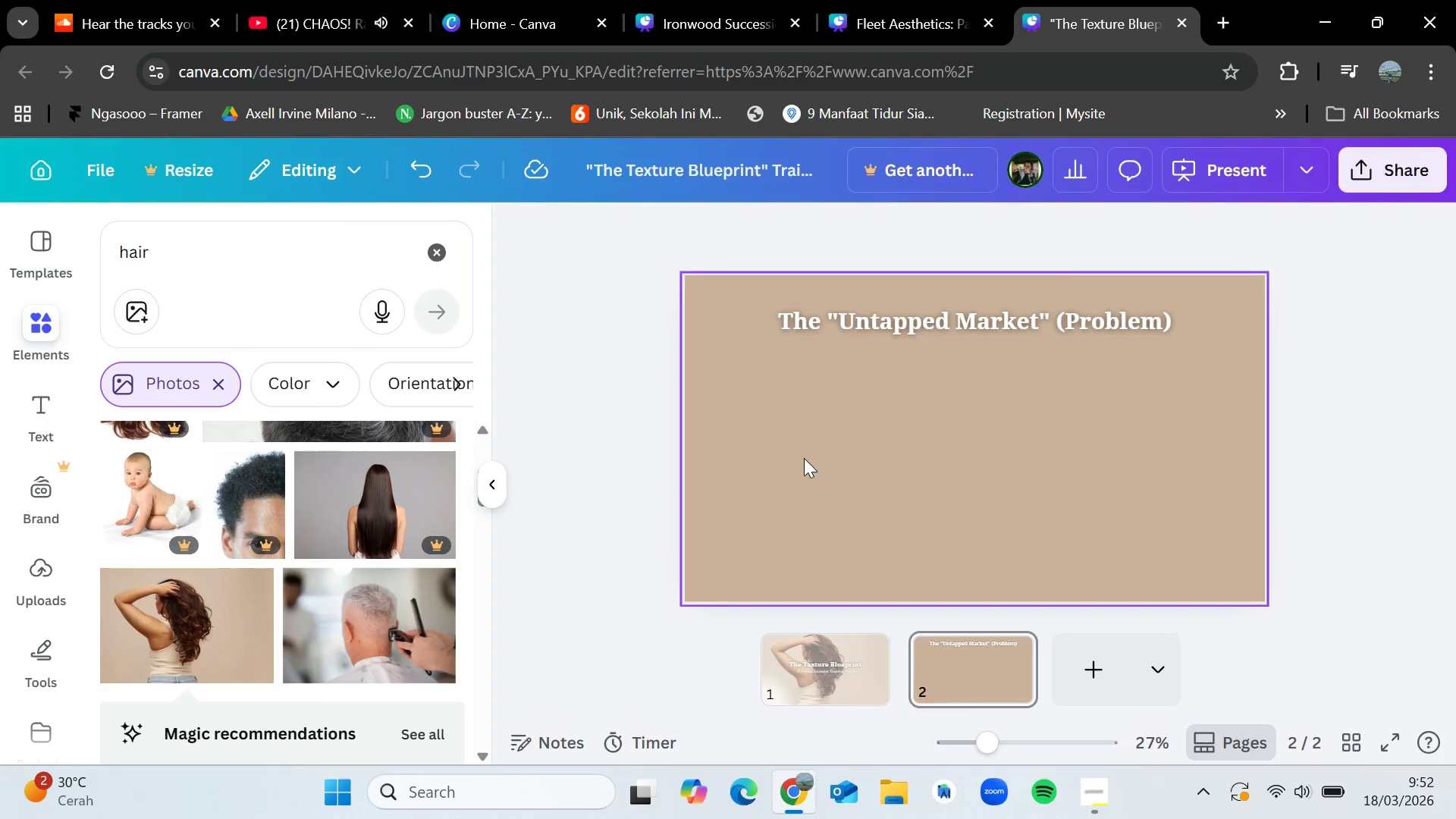 
key(Control+V)
 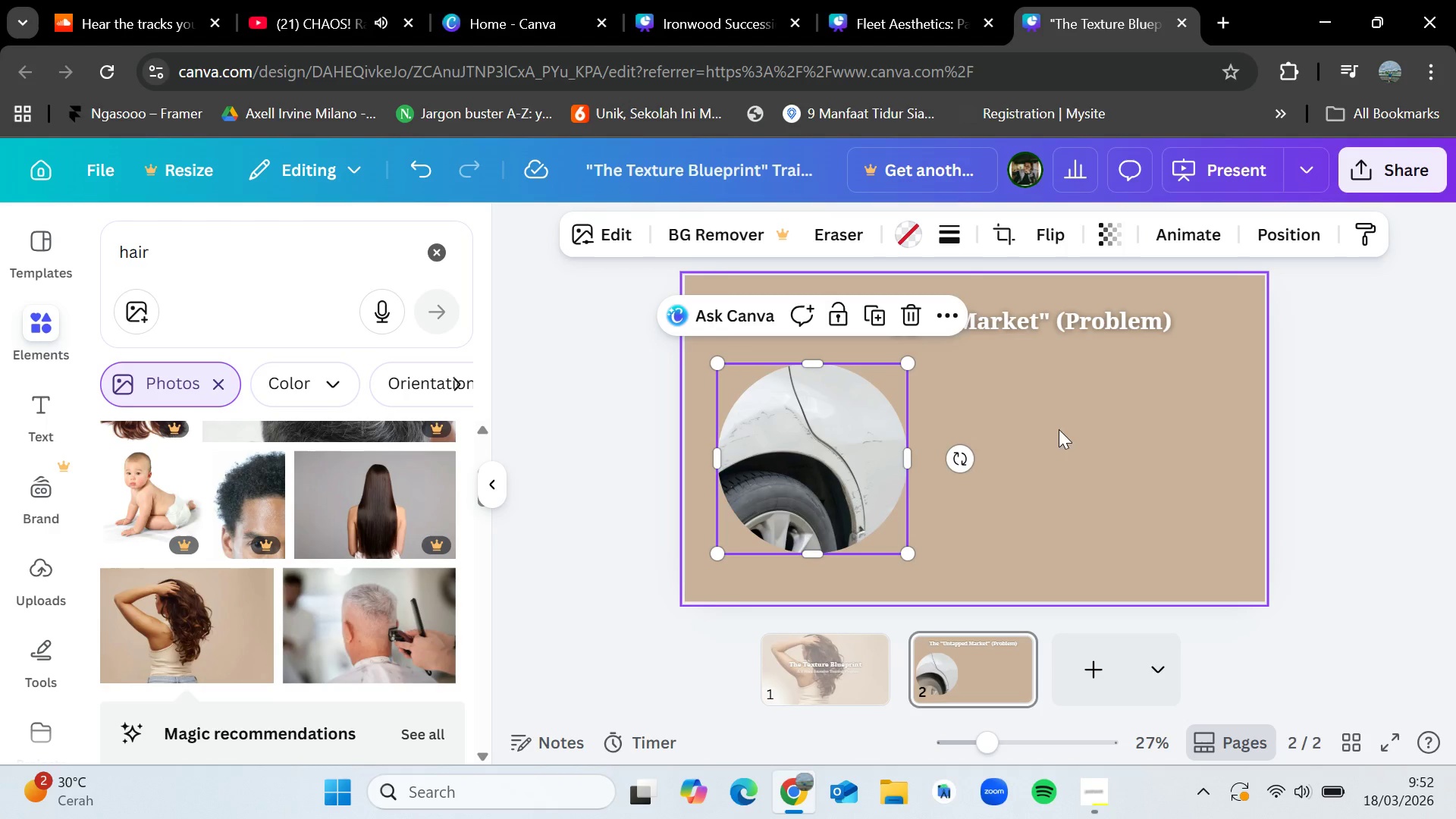 
left_click([1077, 428])
 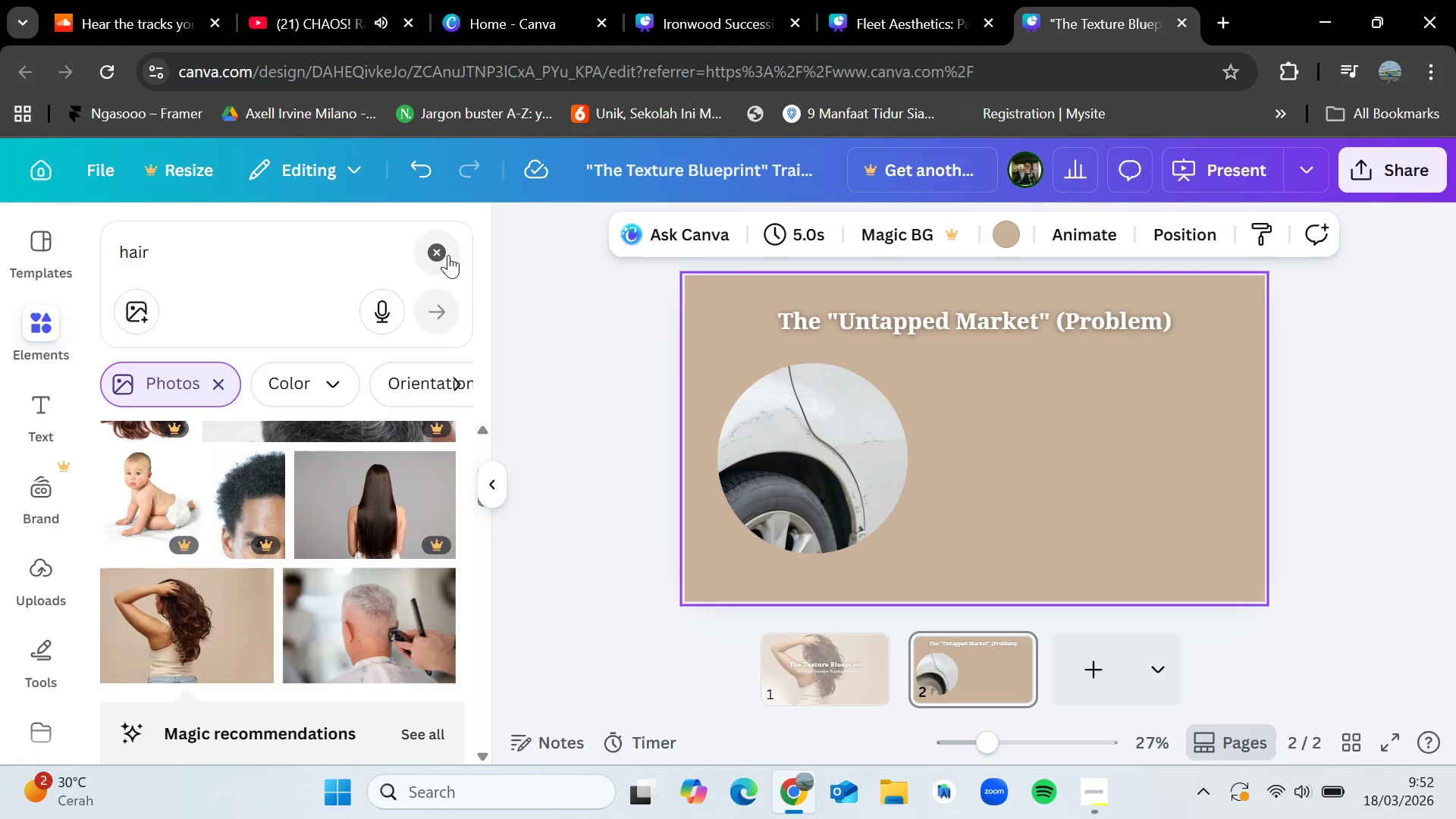 
left_click([445, 252])
 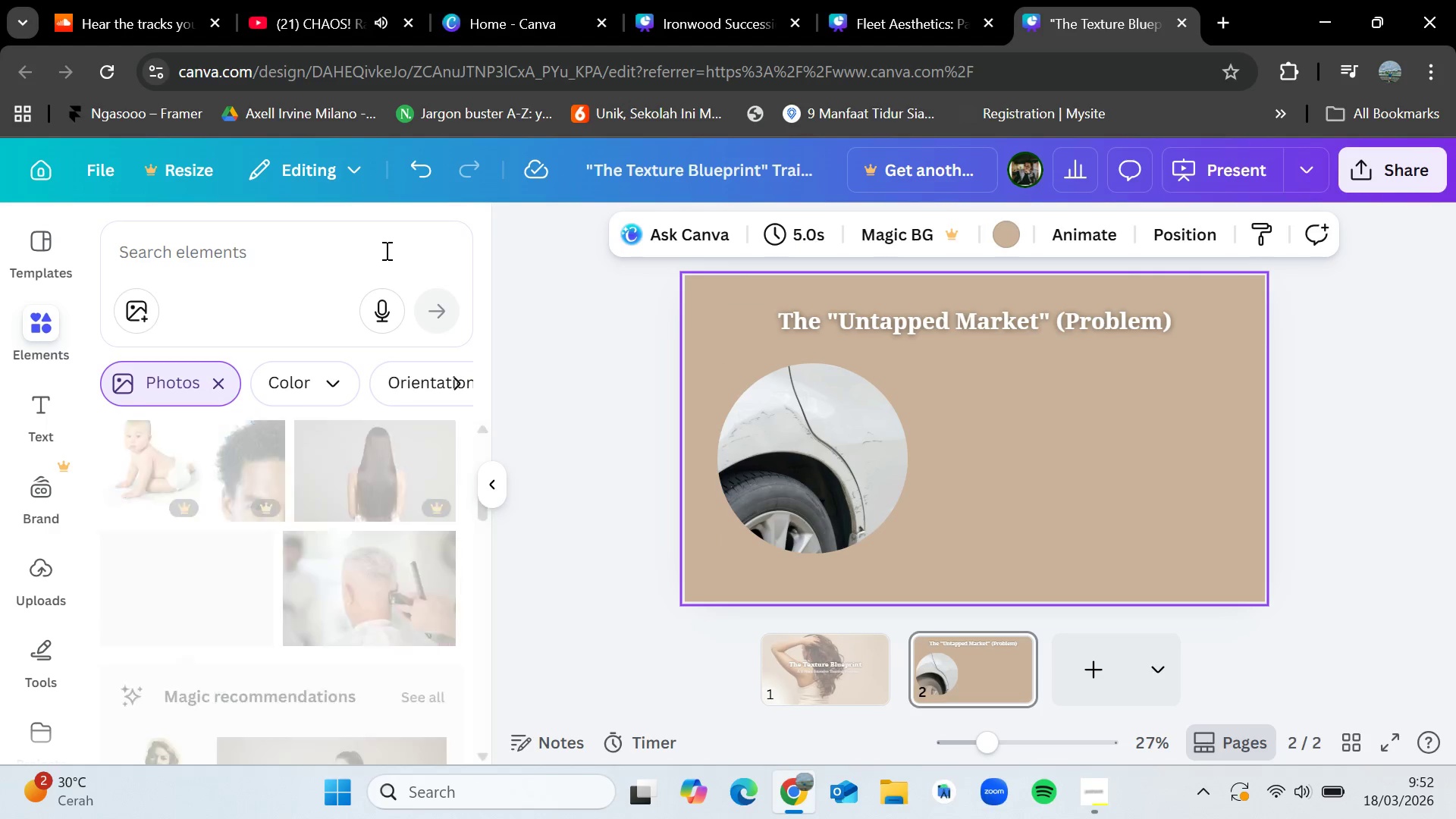 
left_click([383, 247])
 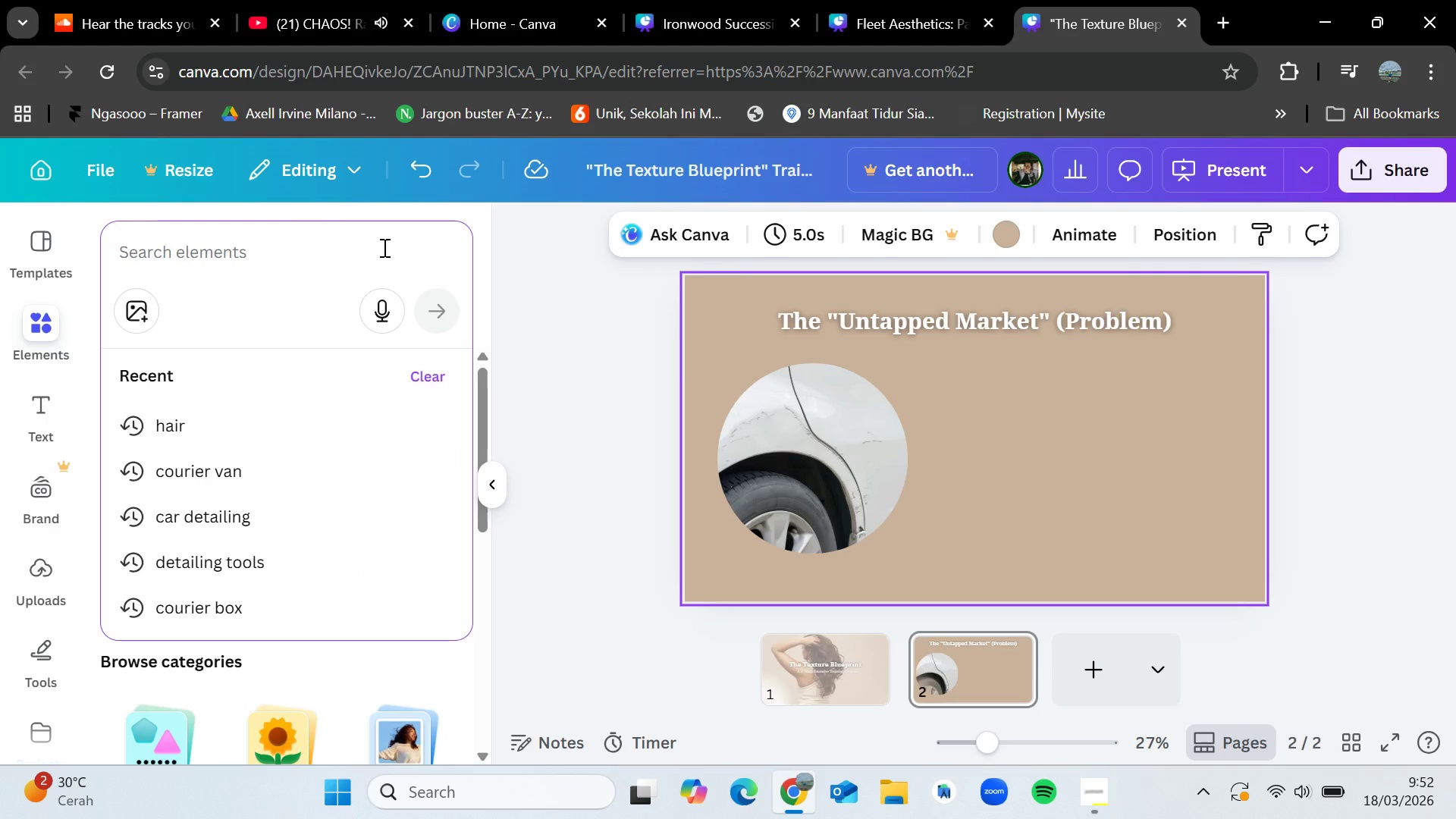 
type(salon)
 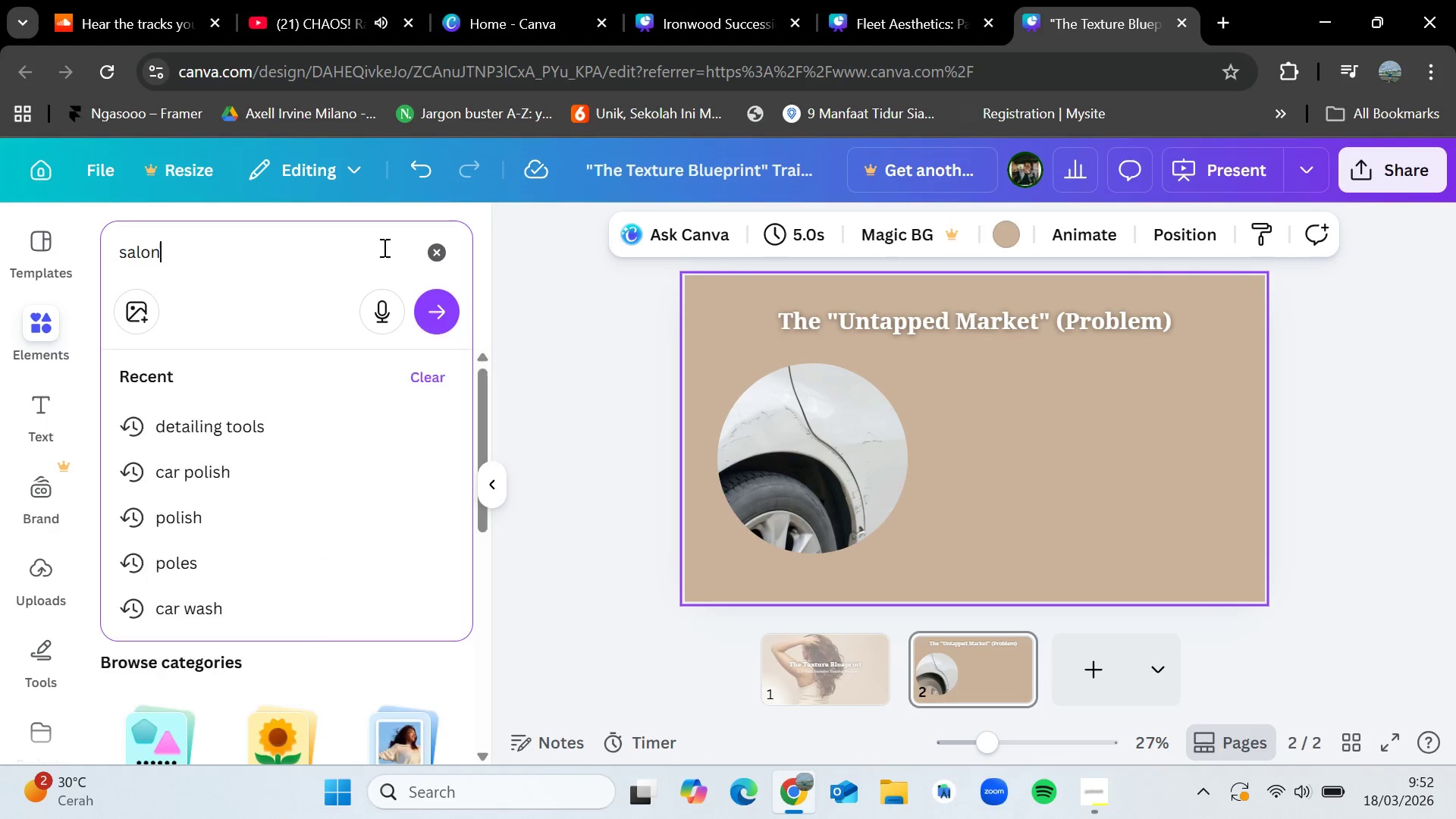 
key(Enter)
 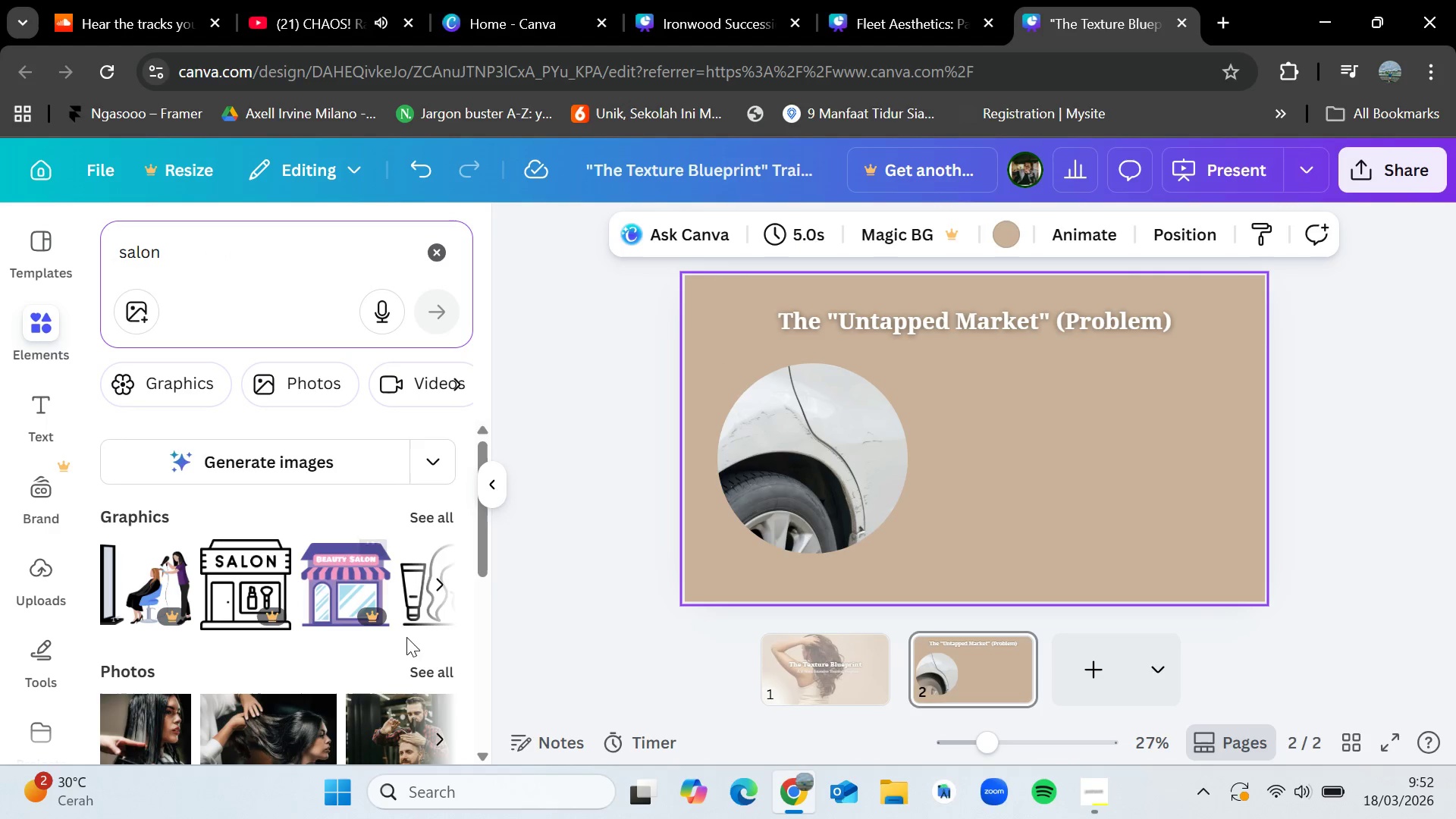 
left_click([425, 670])
 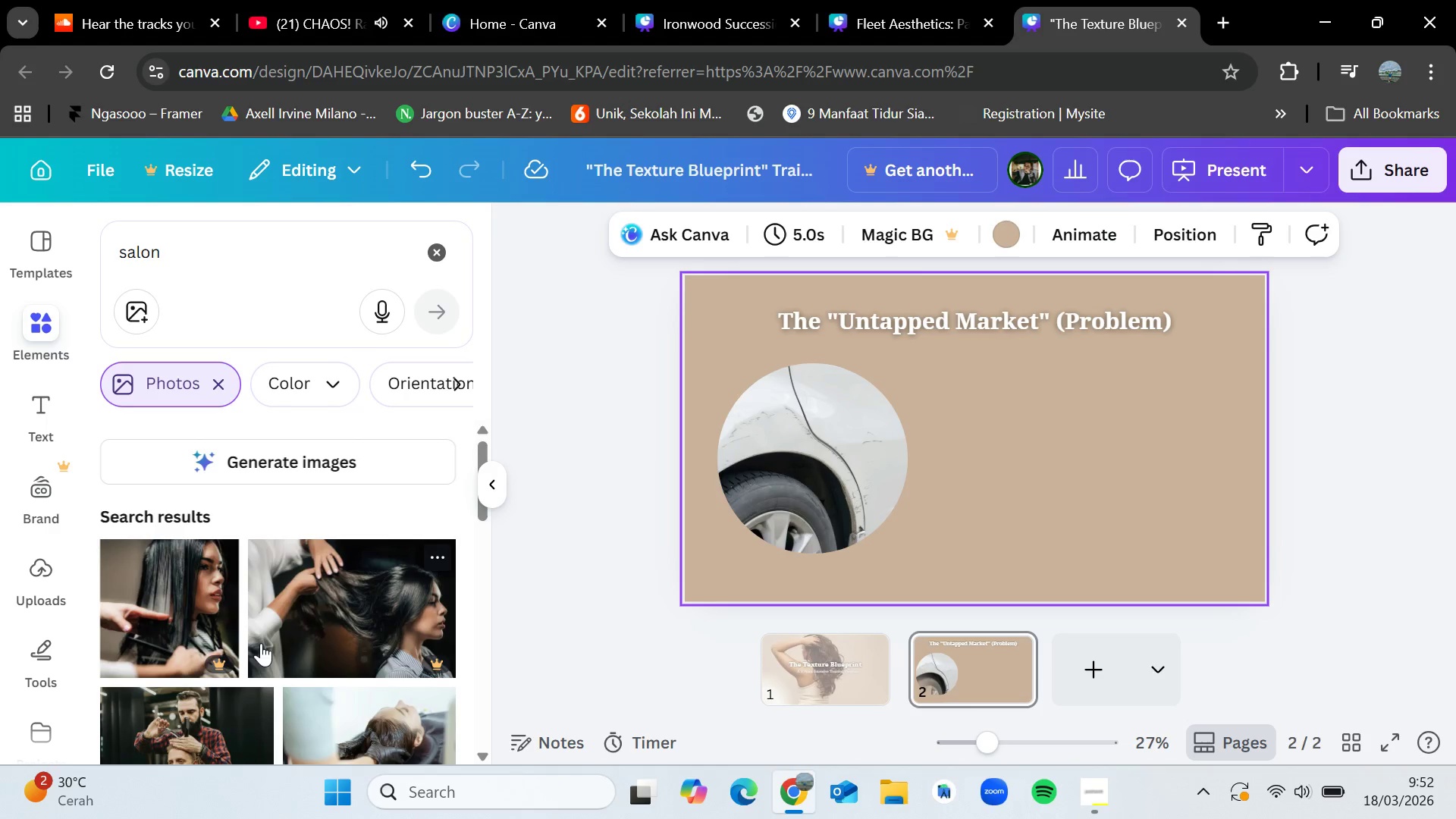 
scroll: coordinate [268, 617], scroll_direction: down, amount: 8.0
 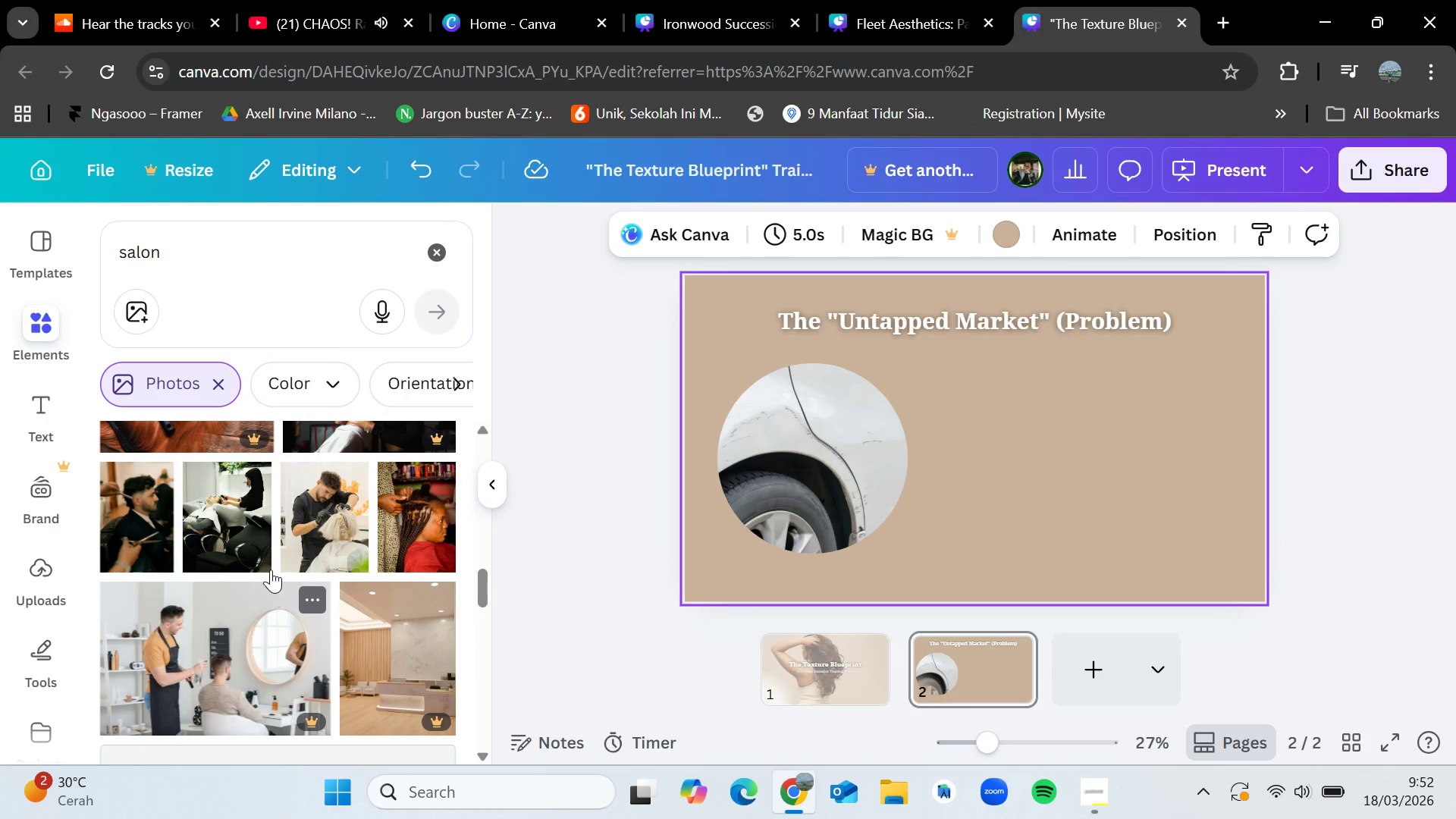 
left_click_drag(start_coordinate=[214, 500], to_coordinate=[786, 457])
 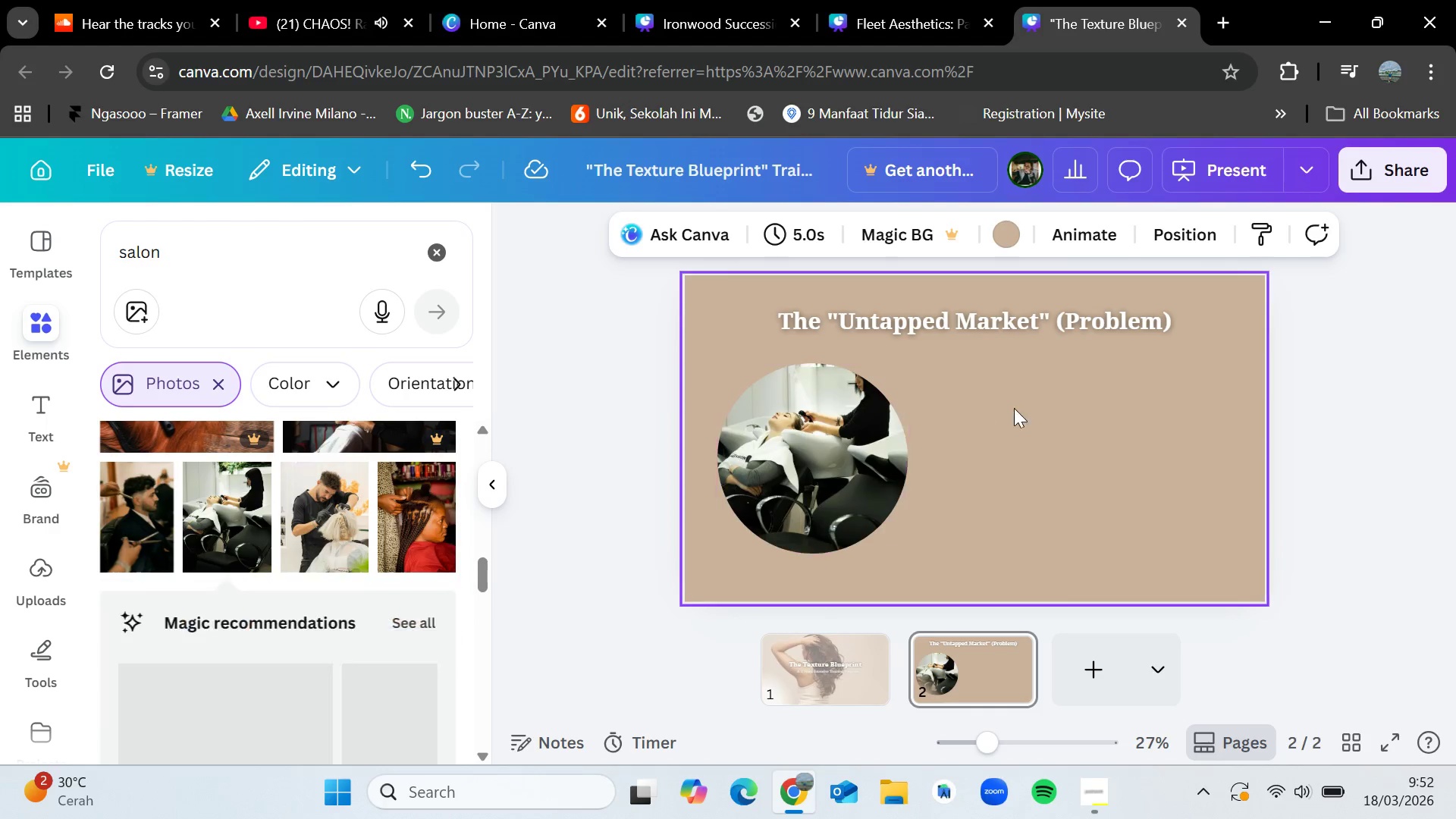 
left_click([1025, 407])
 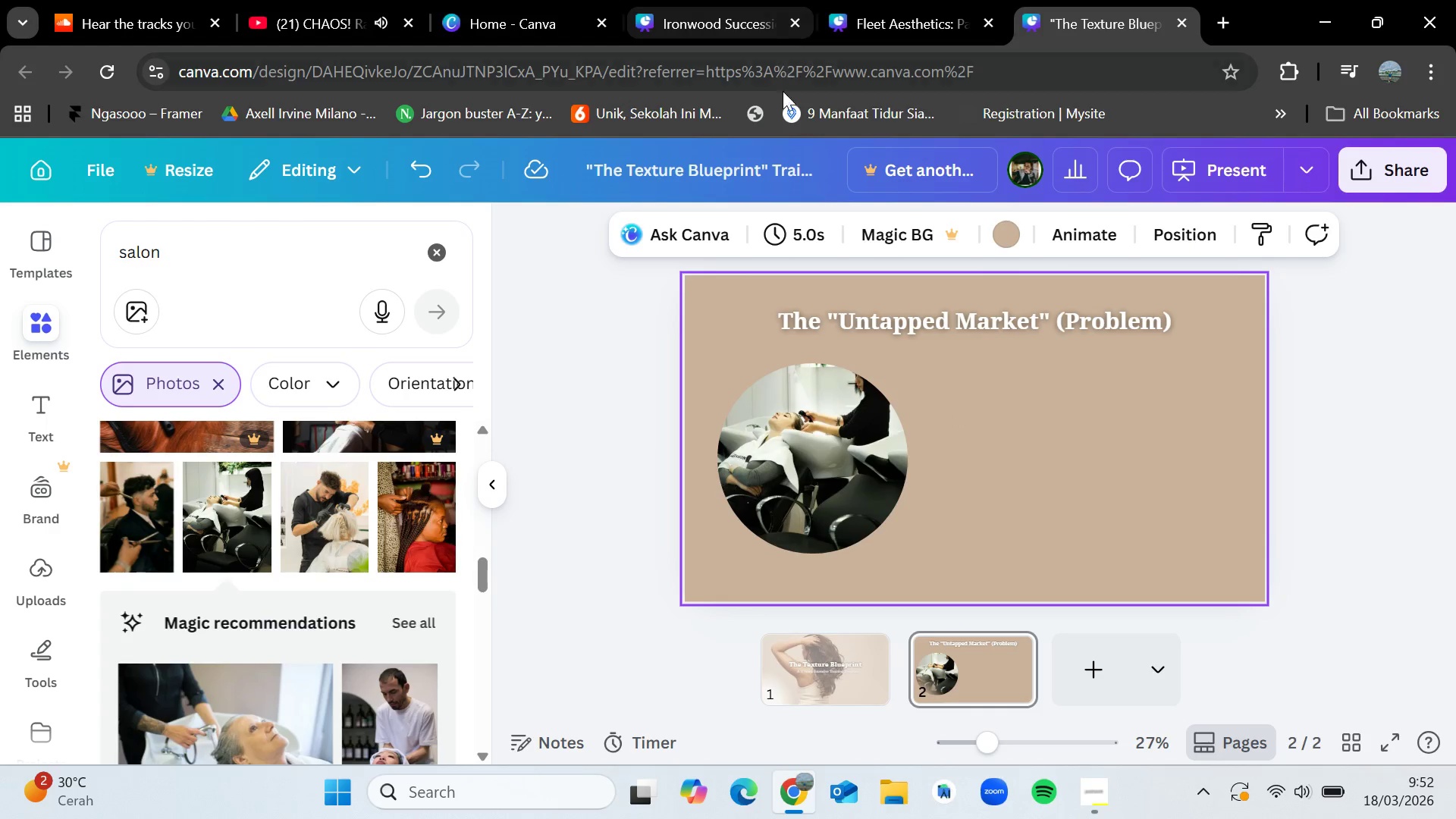 
left_click([689, 0])
 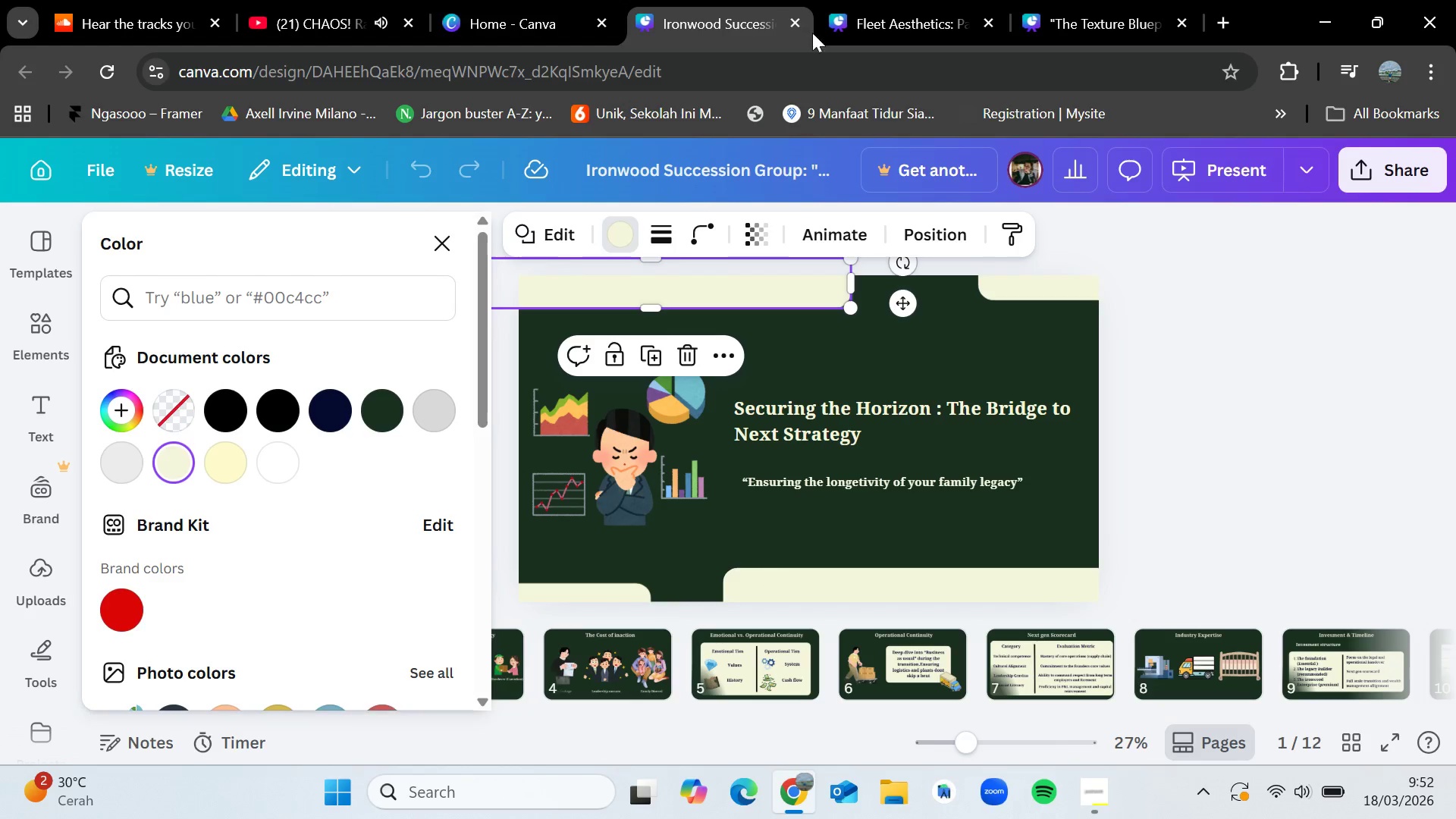 
left_click([824, 0])
 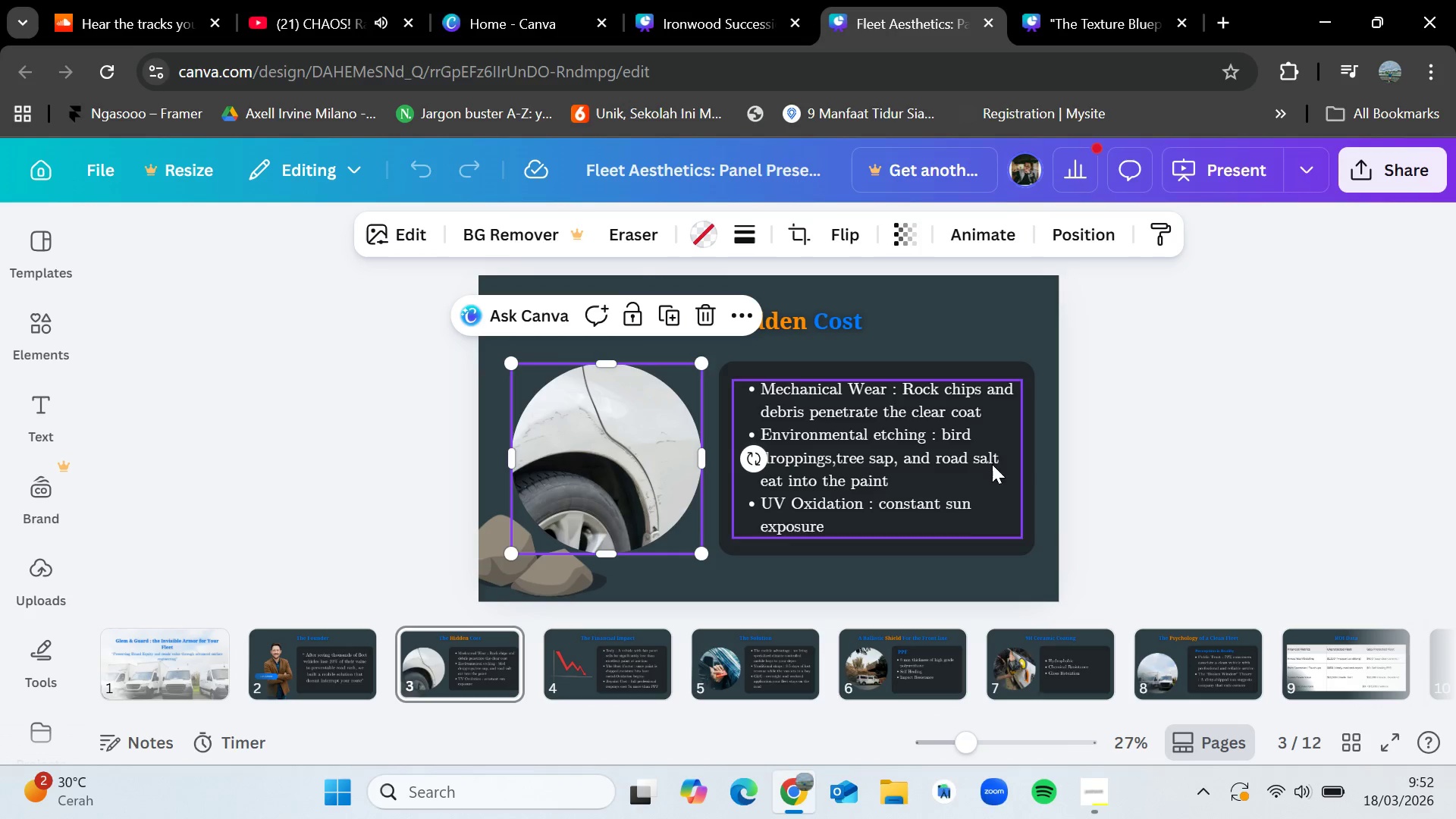 
left_click([1114, 463])
 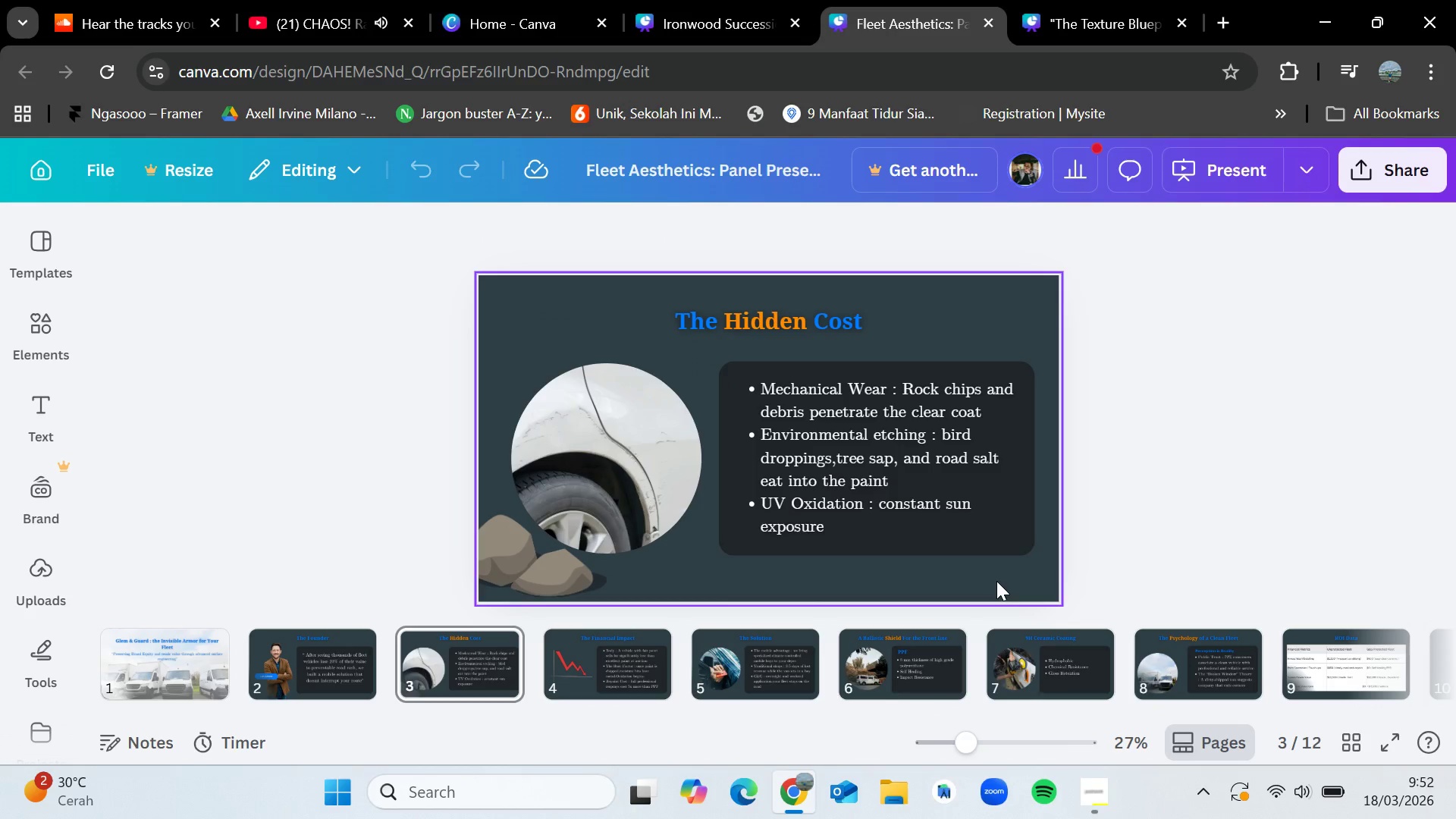 
left_click_drag(start_coordinate=[996, 581], to_coordinate=[877, 361])
 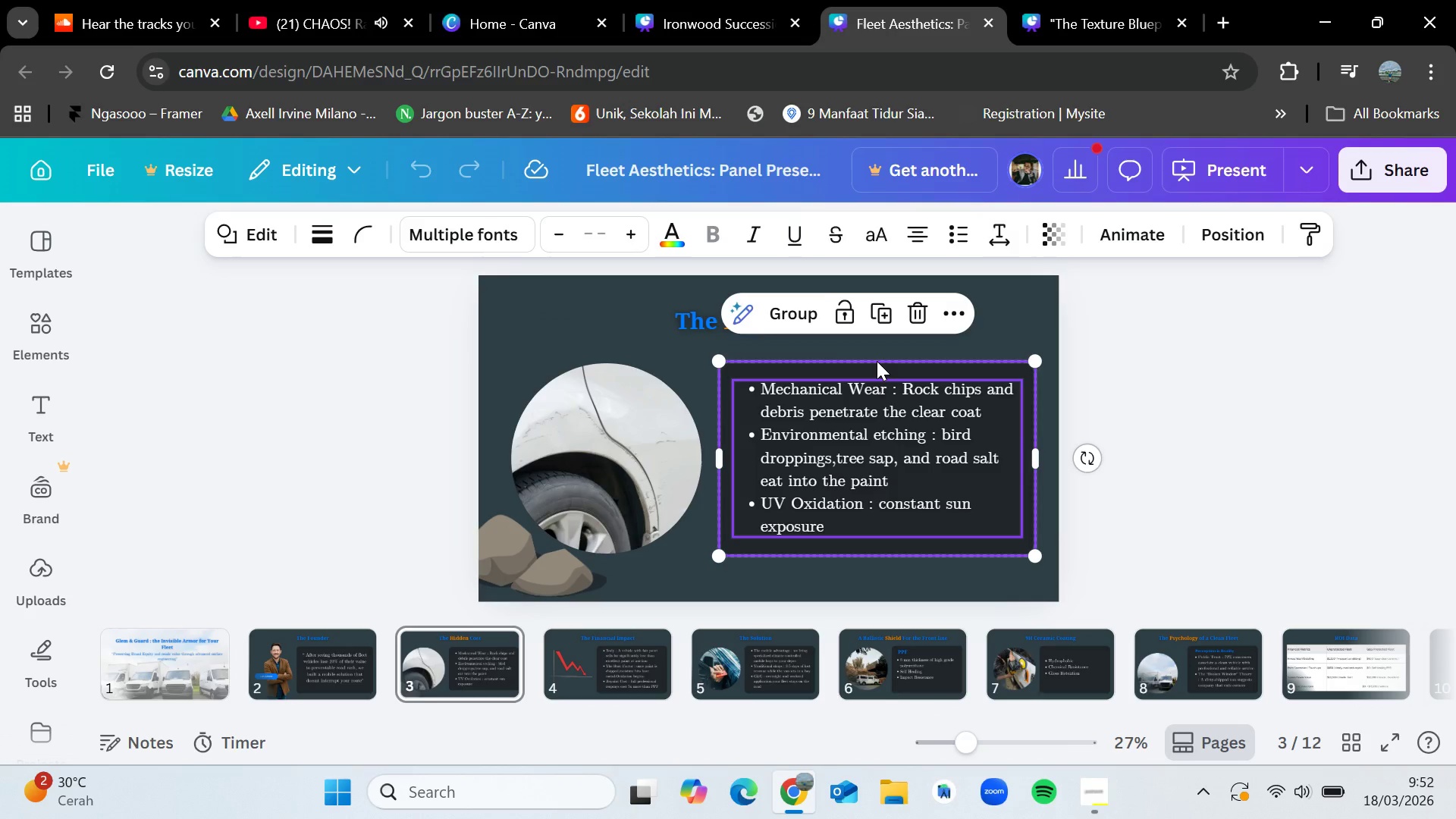 
key(Control+C)
 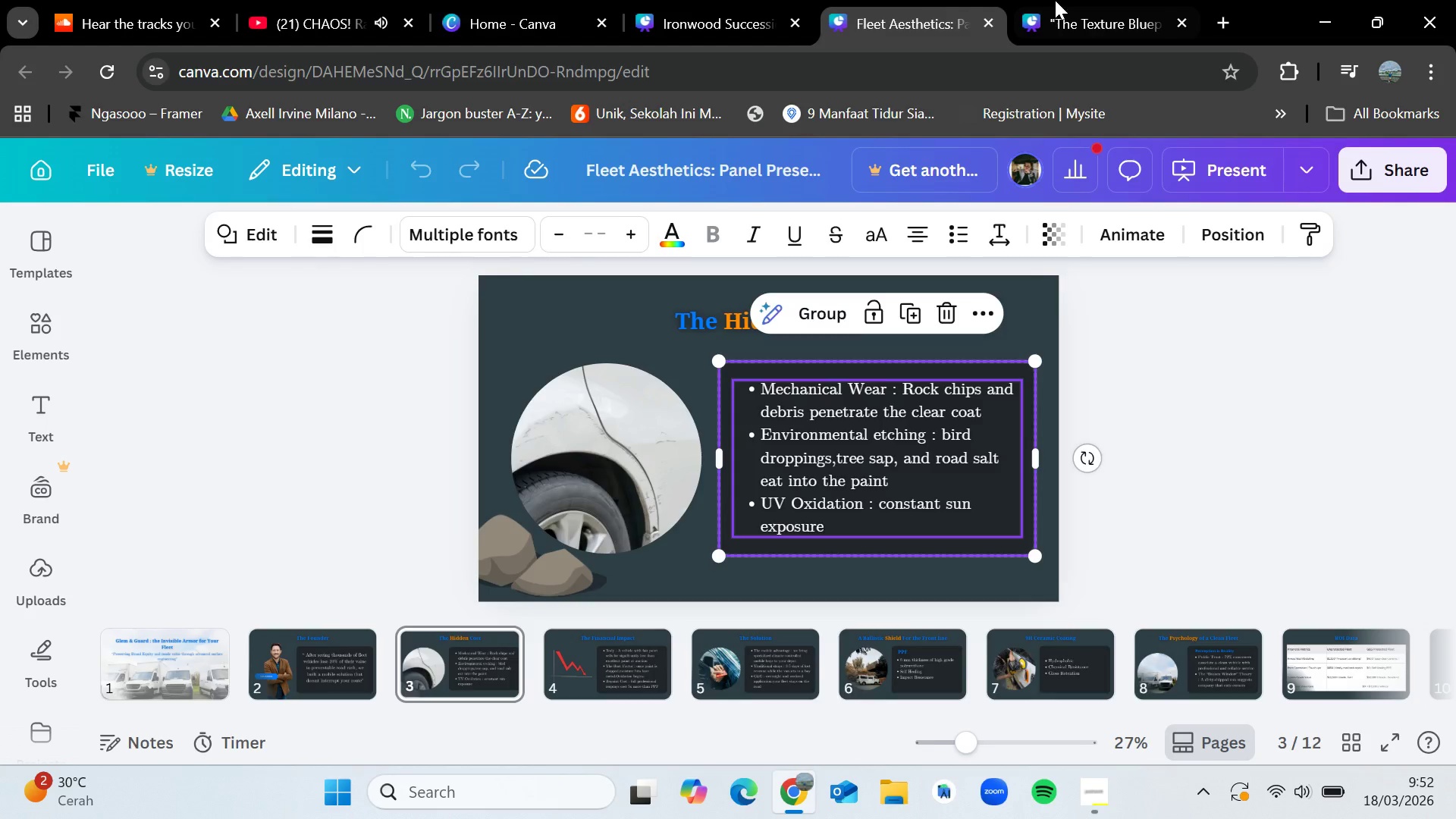 
left_click([1062, 0])
 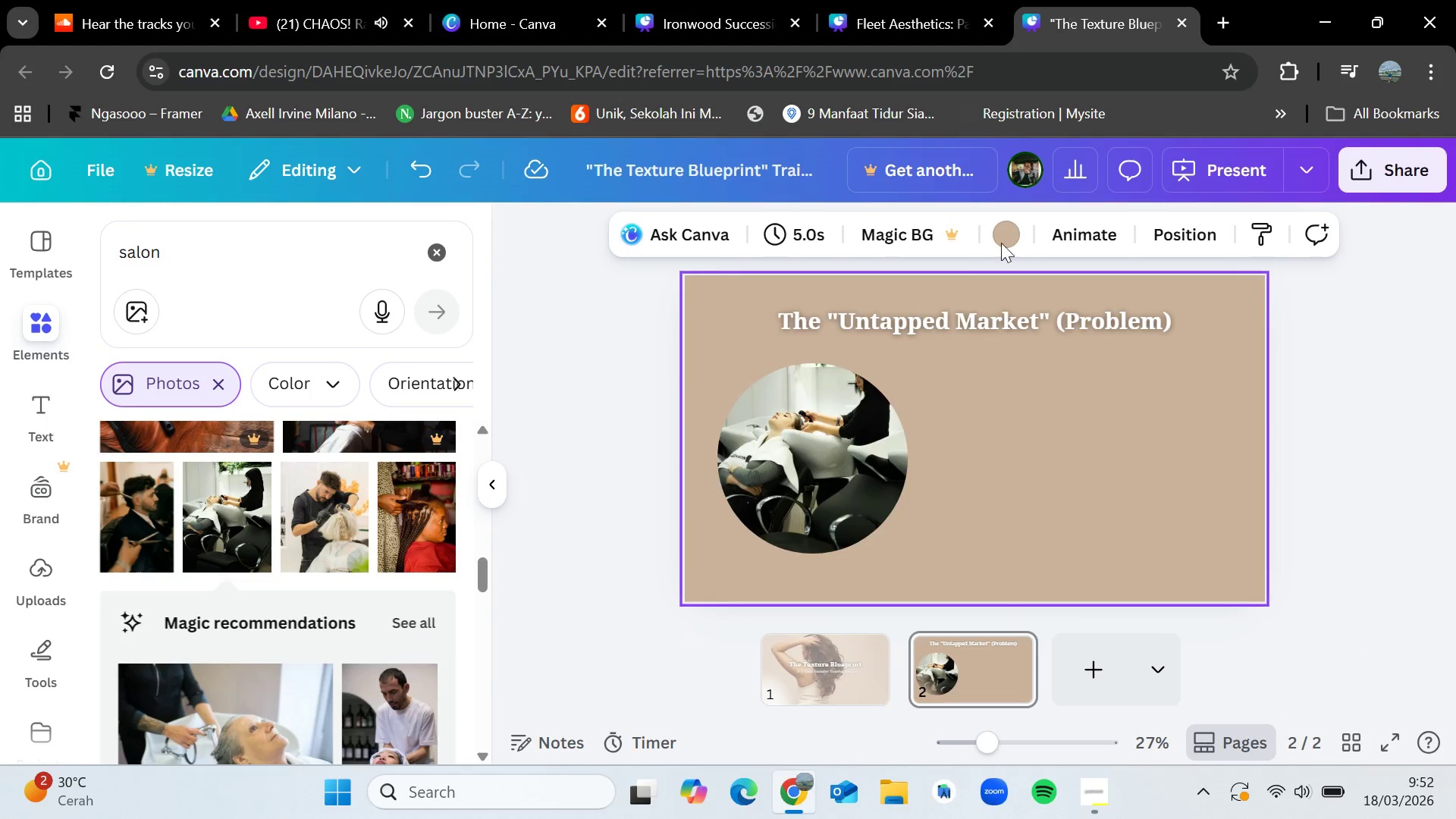 
key(Control+V)
 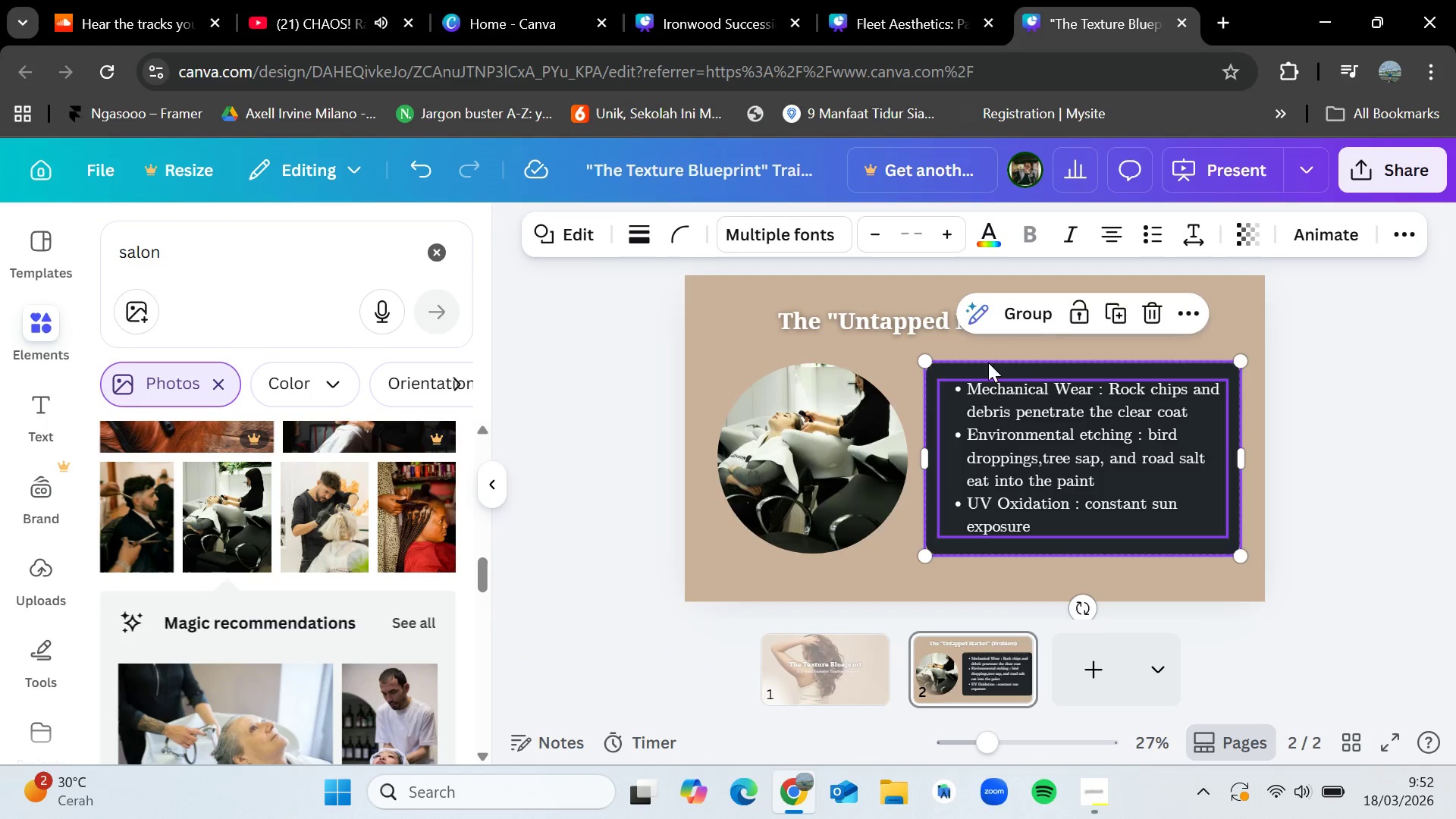 
left_click([1336, 372])
 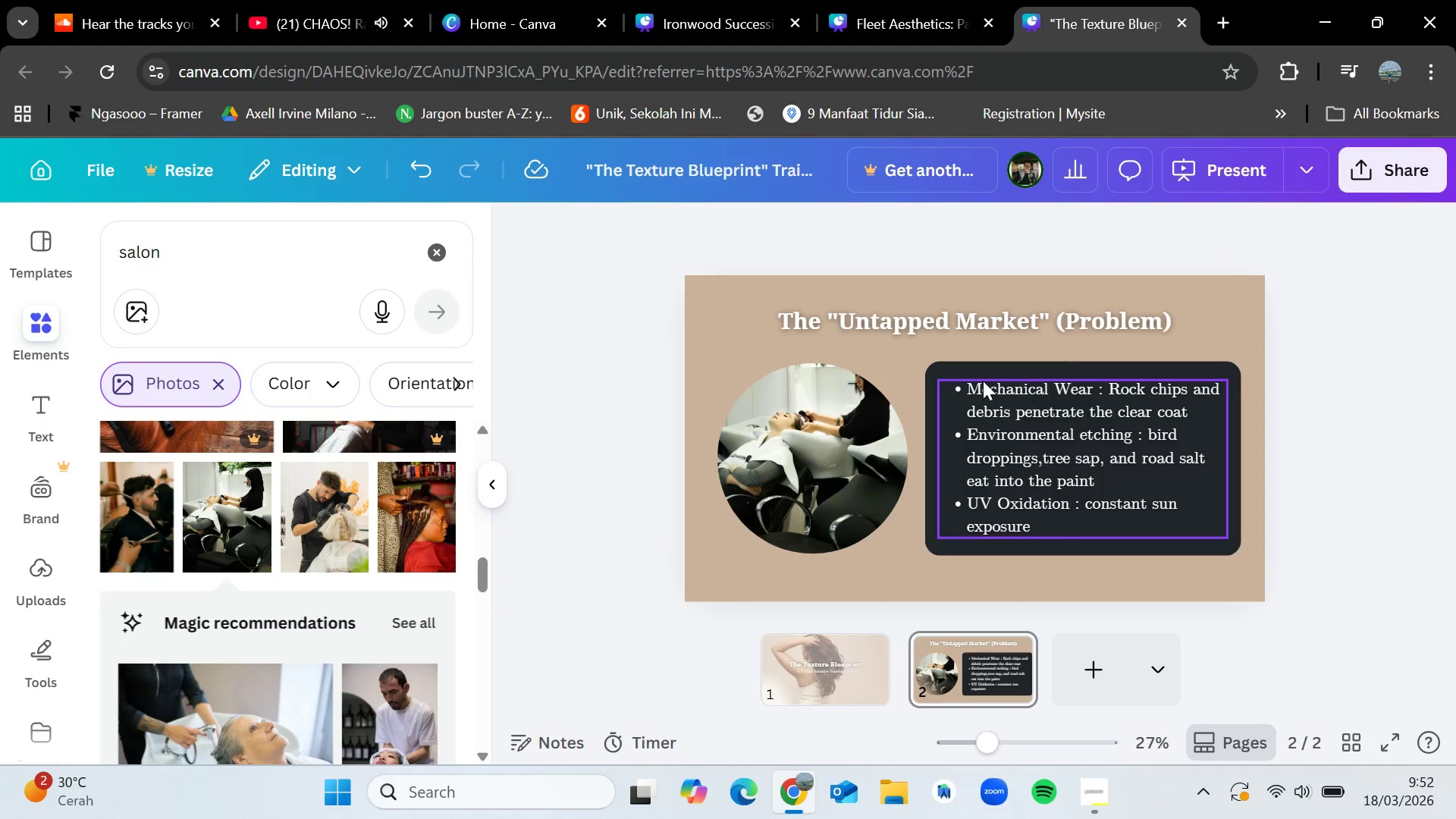 
left_click([943, 370])
 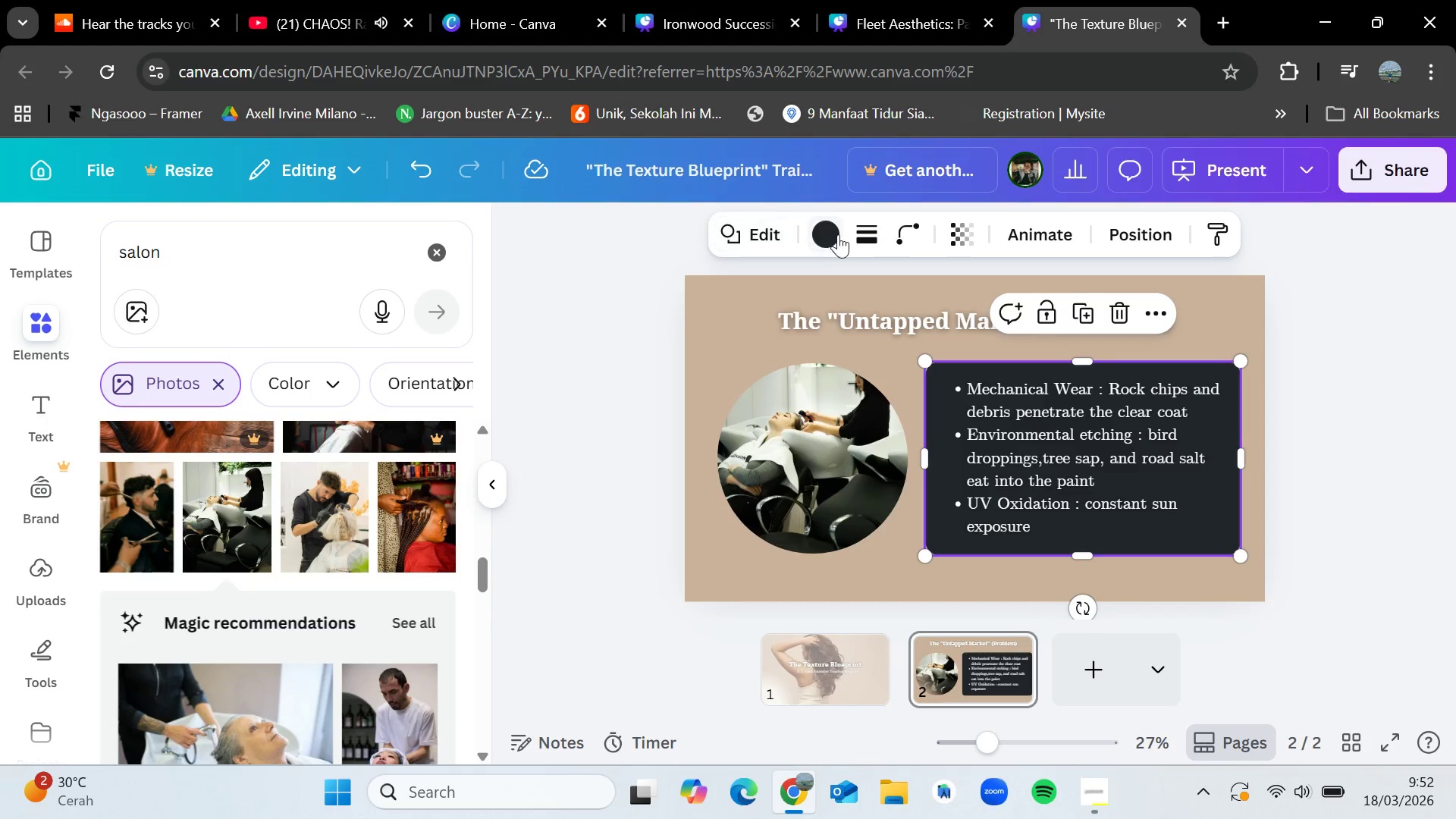 
left_click([818, 228])
 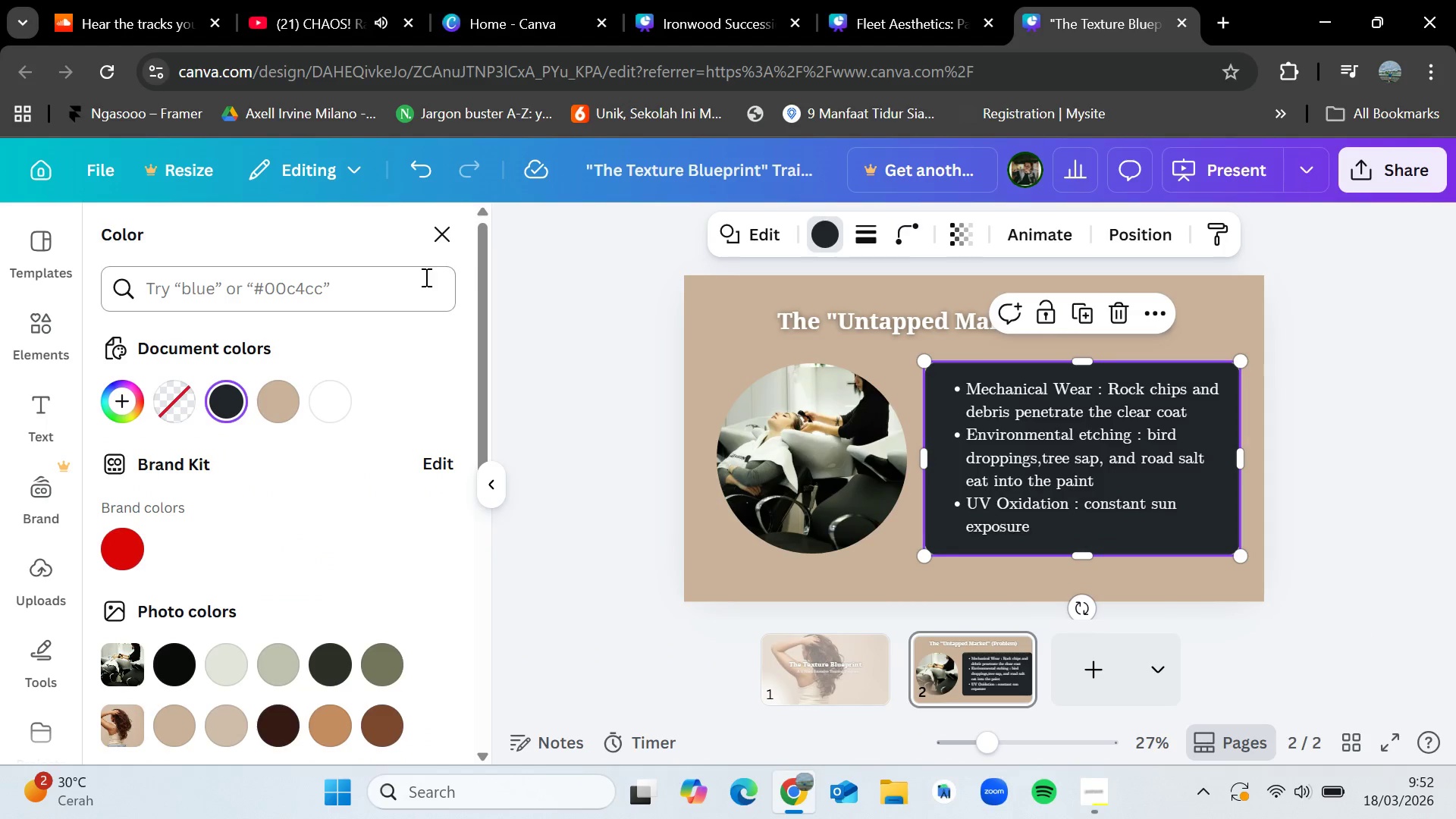 
scroll: coordinate [356, 535], scroll_direction: down, amount: 2.0
 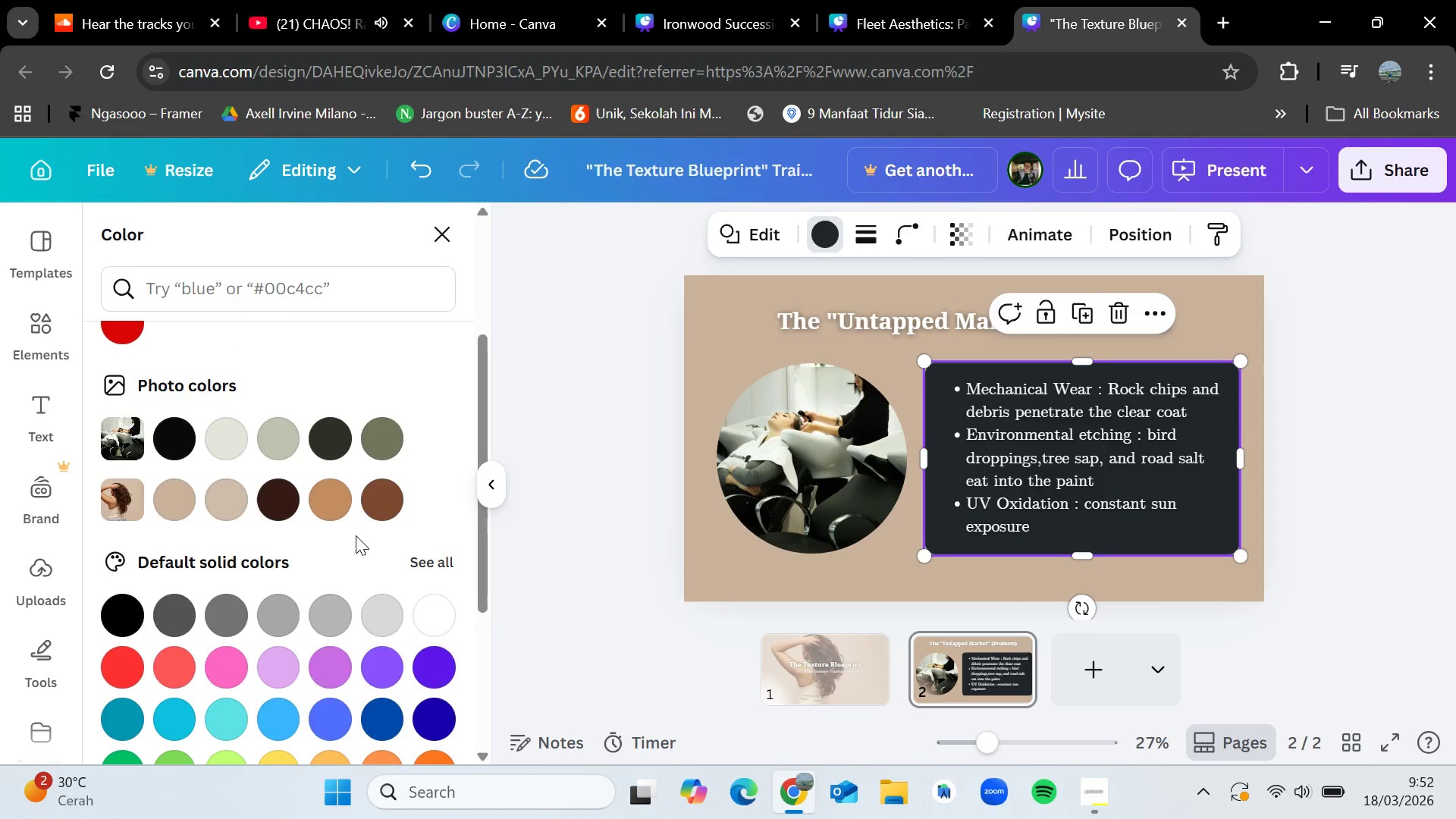 
scroll: coordinate [356, 535], scroll_direction: up, amount: 2.0
 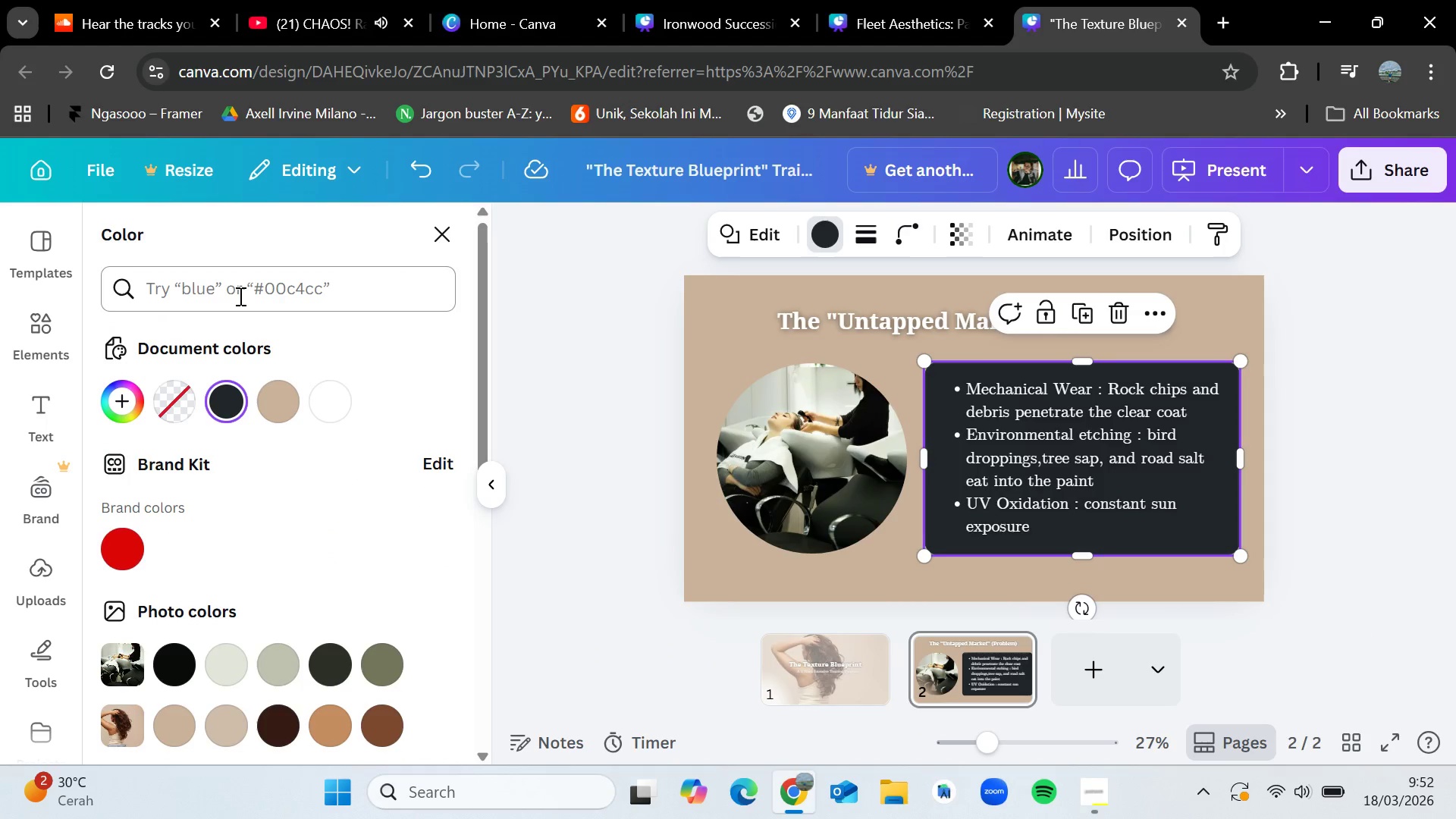 
left_click([239, 286])
 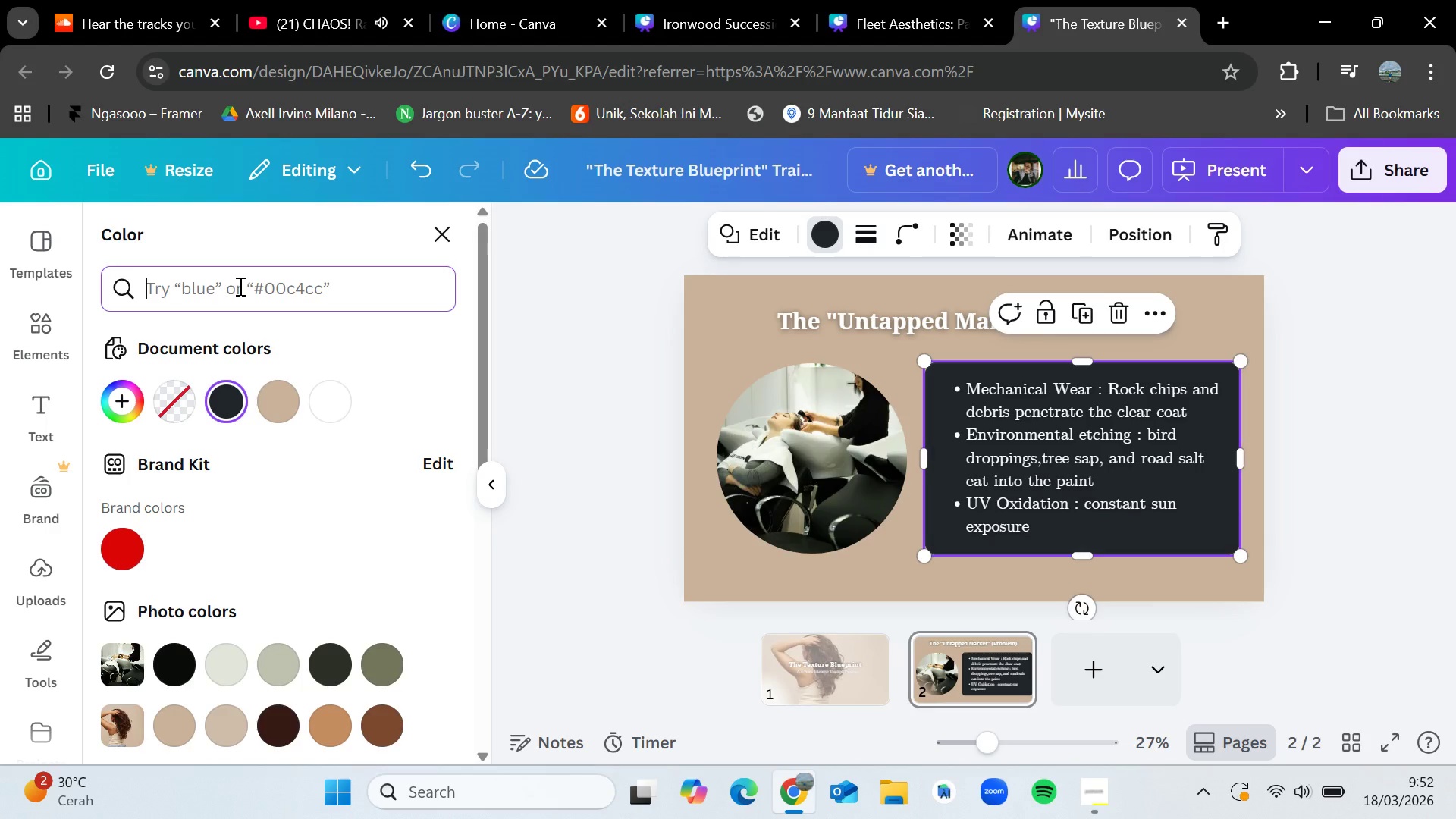 
type(f5f5dc)
 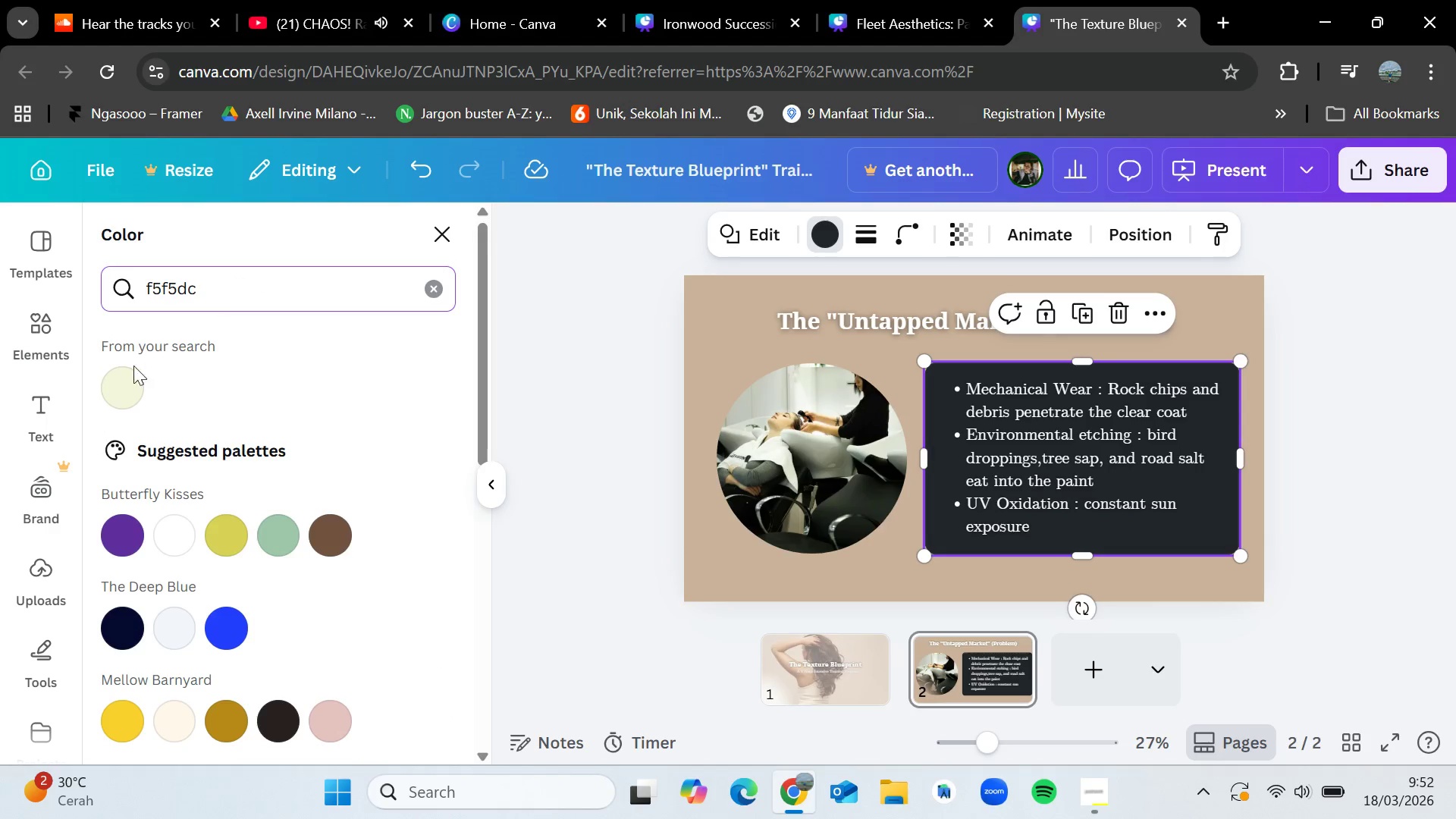 
left_click([118, 376])
 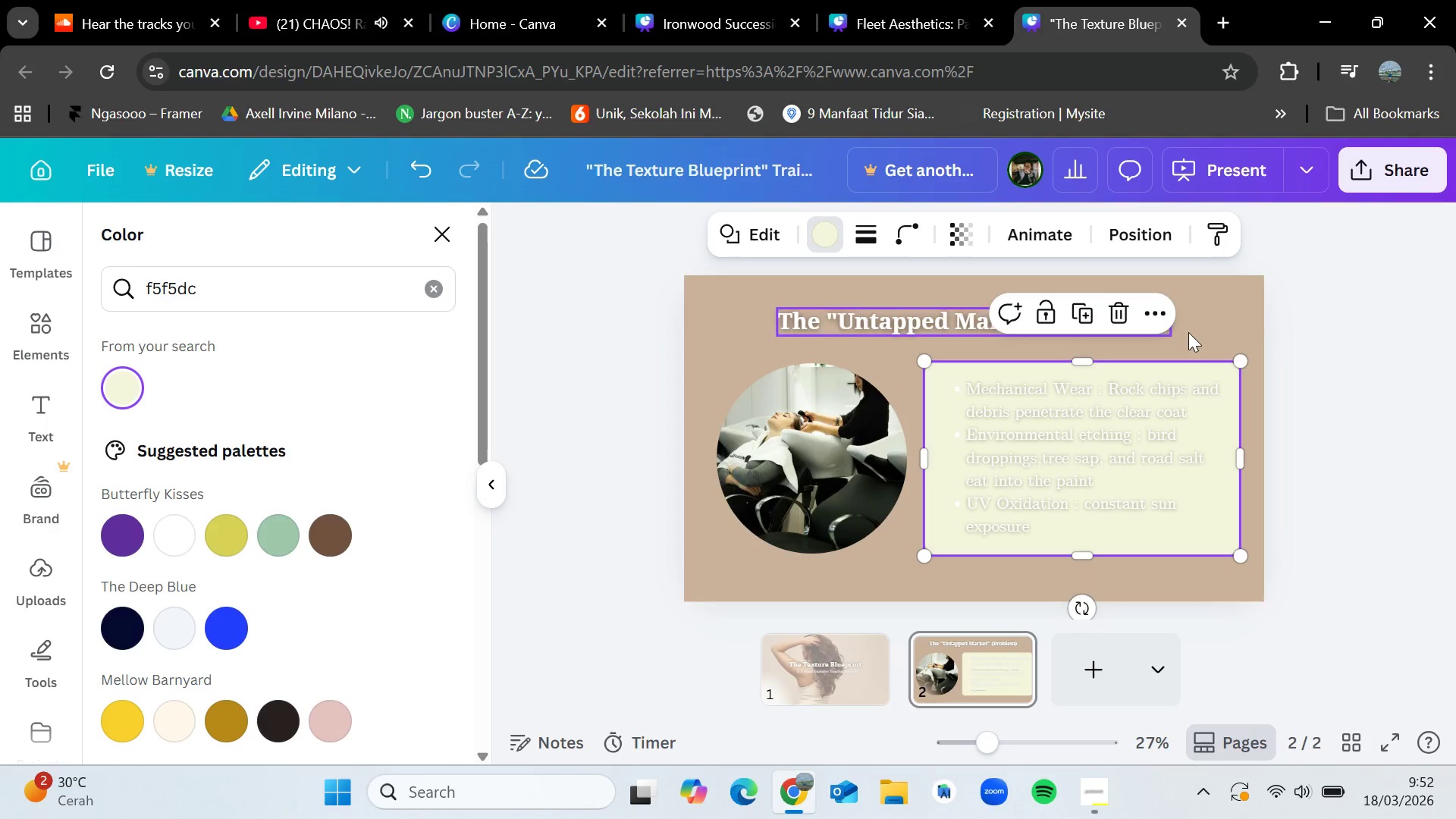 
left_click([1439, 394])
 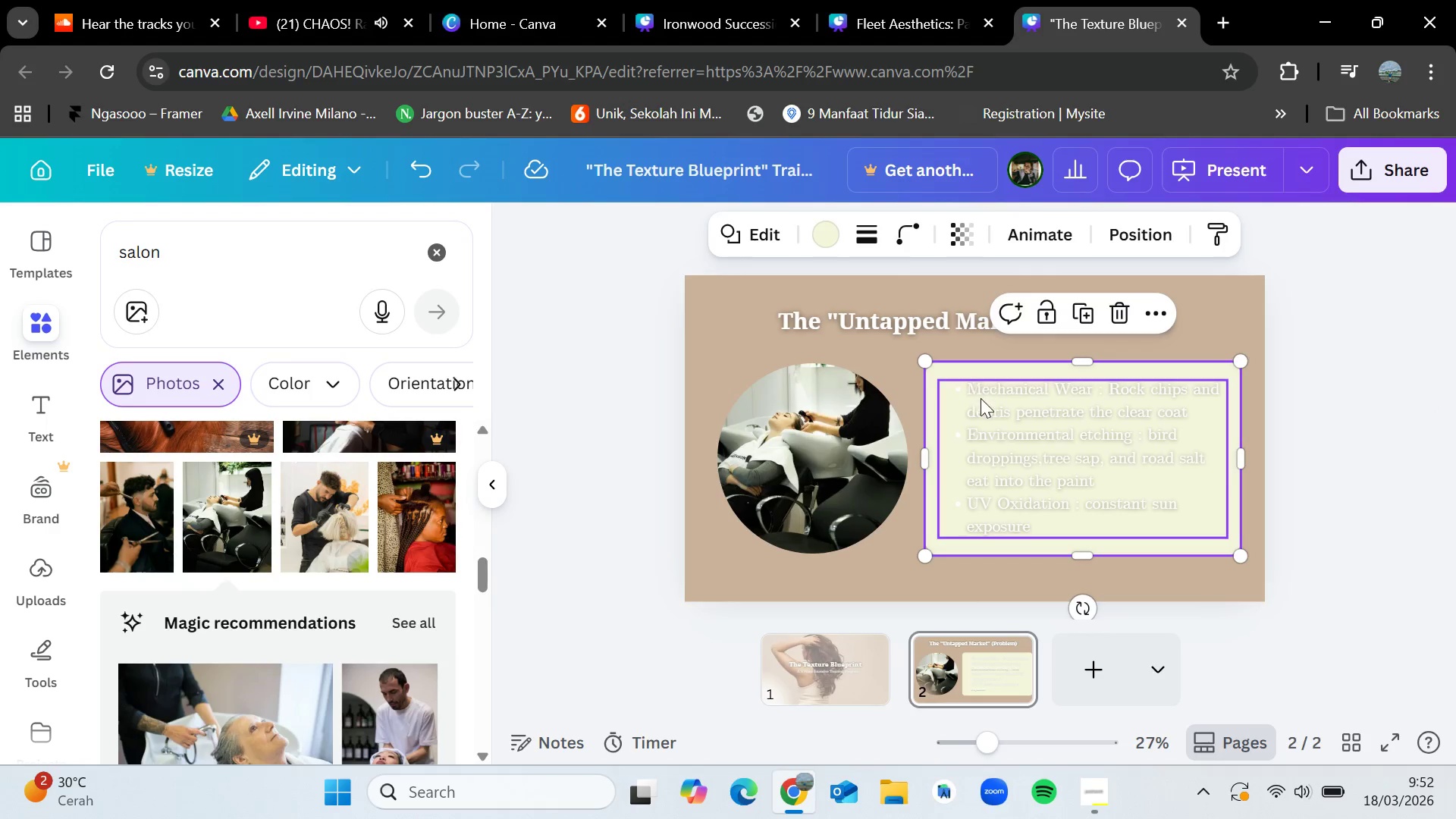 
left_click([991, 411])
 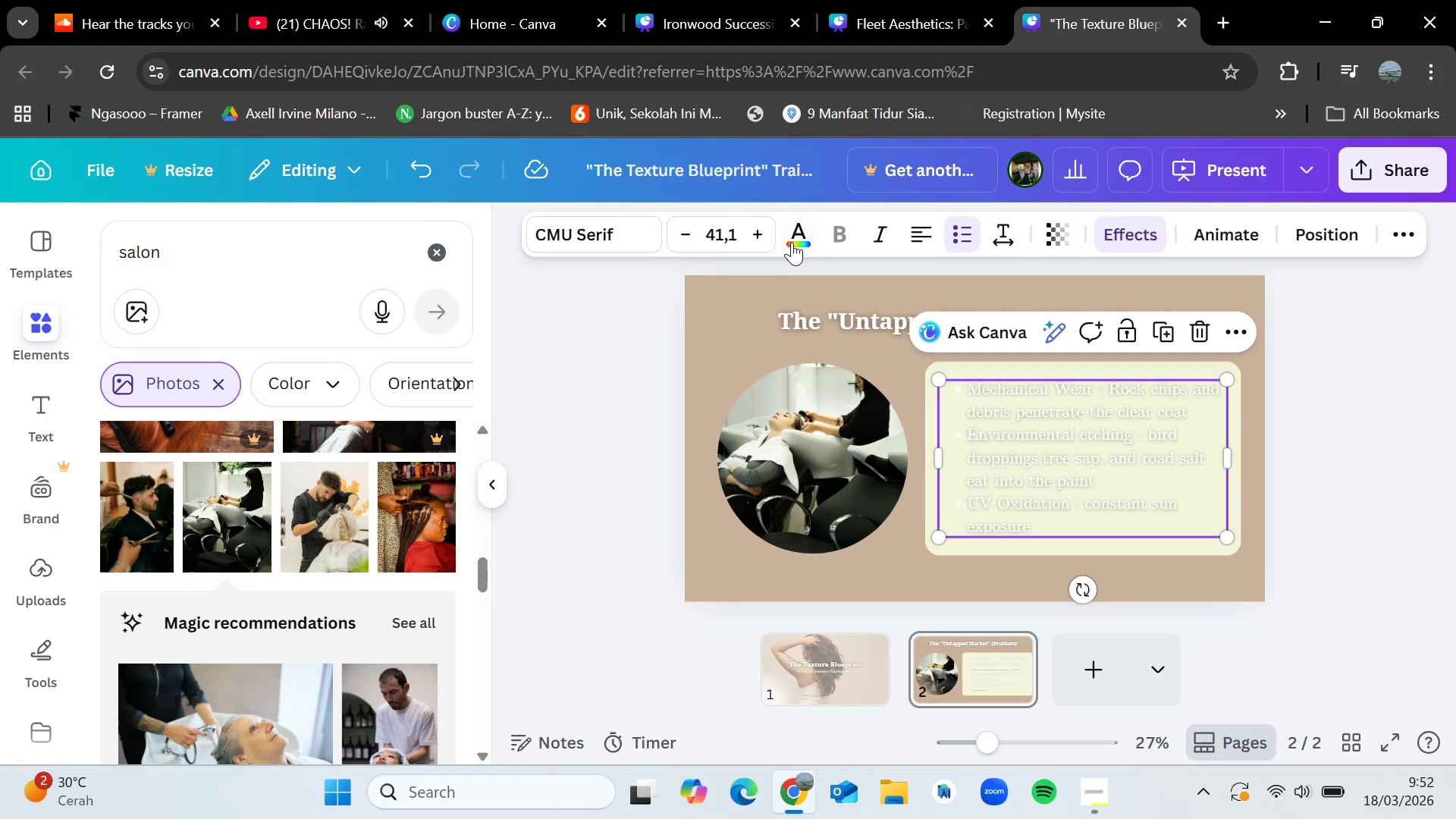 
left_click([792, 241])
 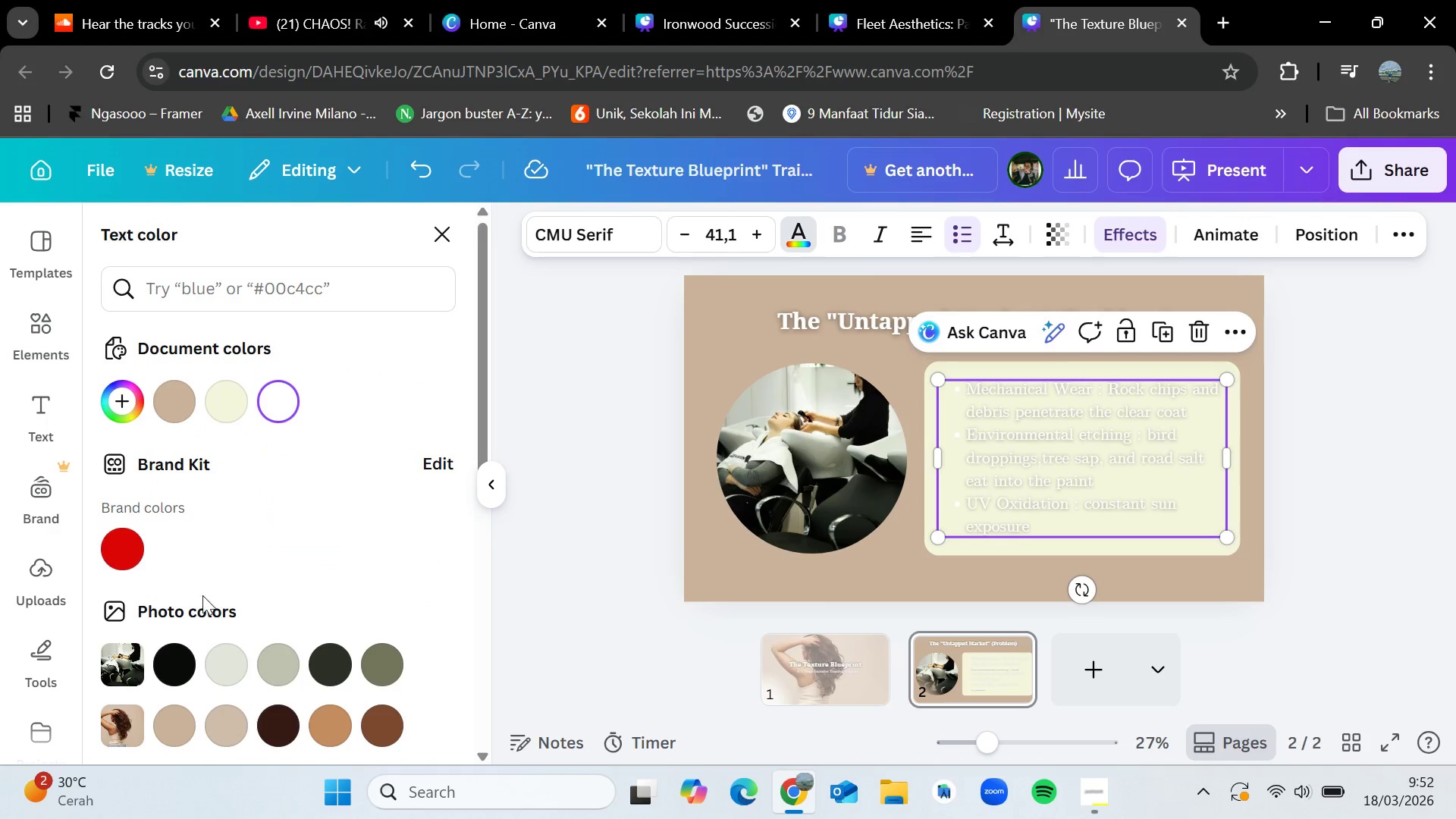 
left_click([184, 654])
 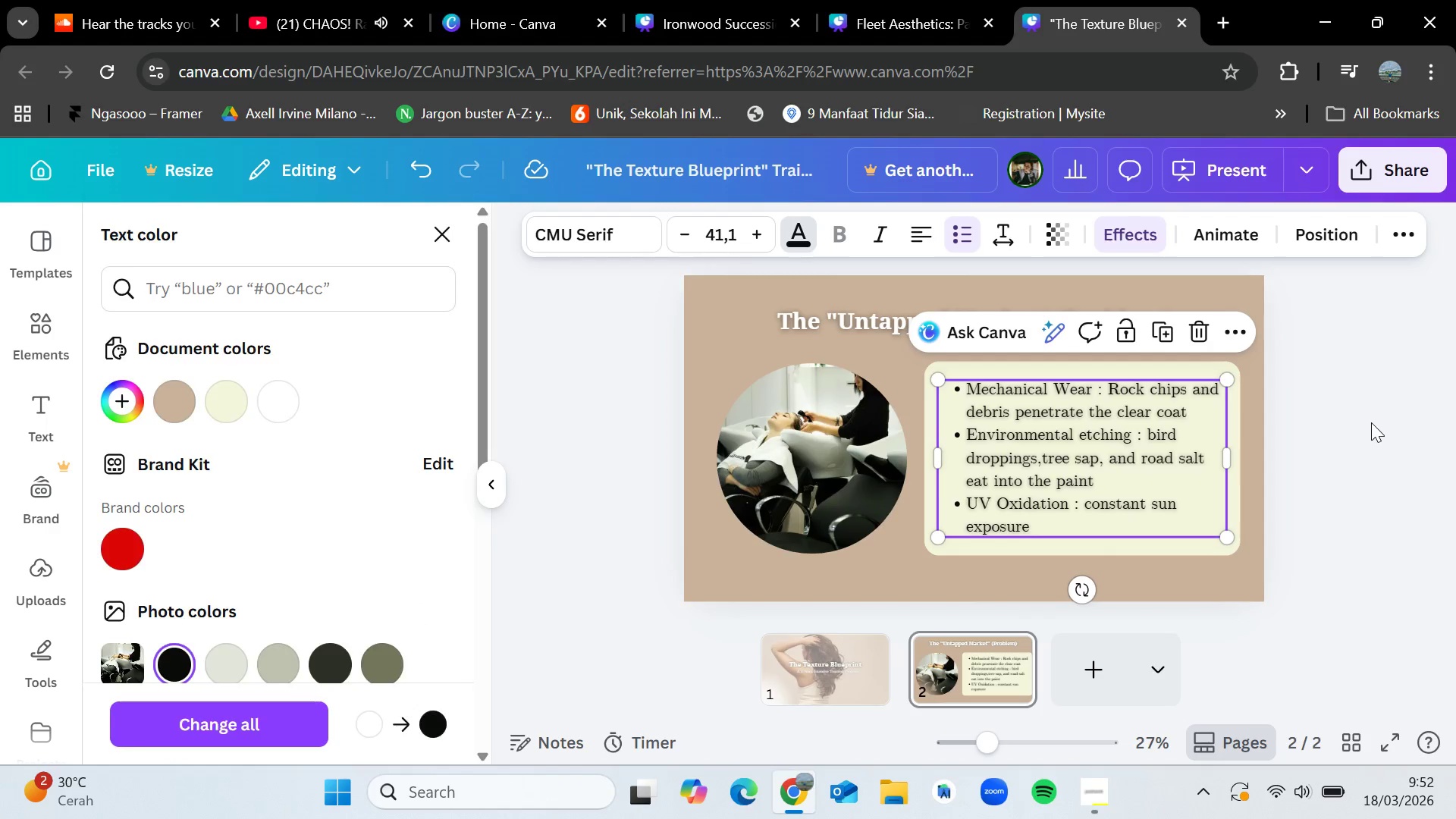 
double_click([1371, 422])
 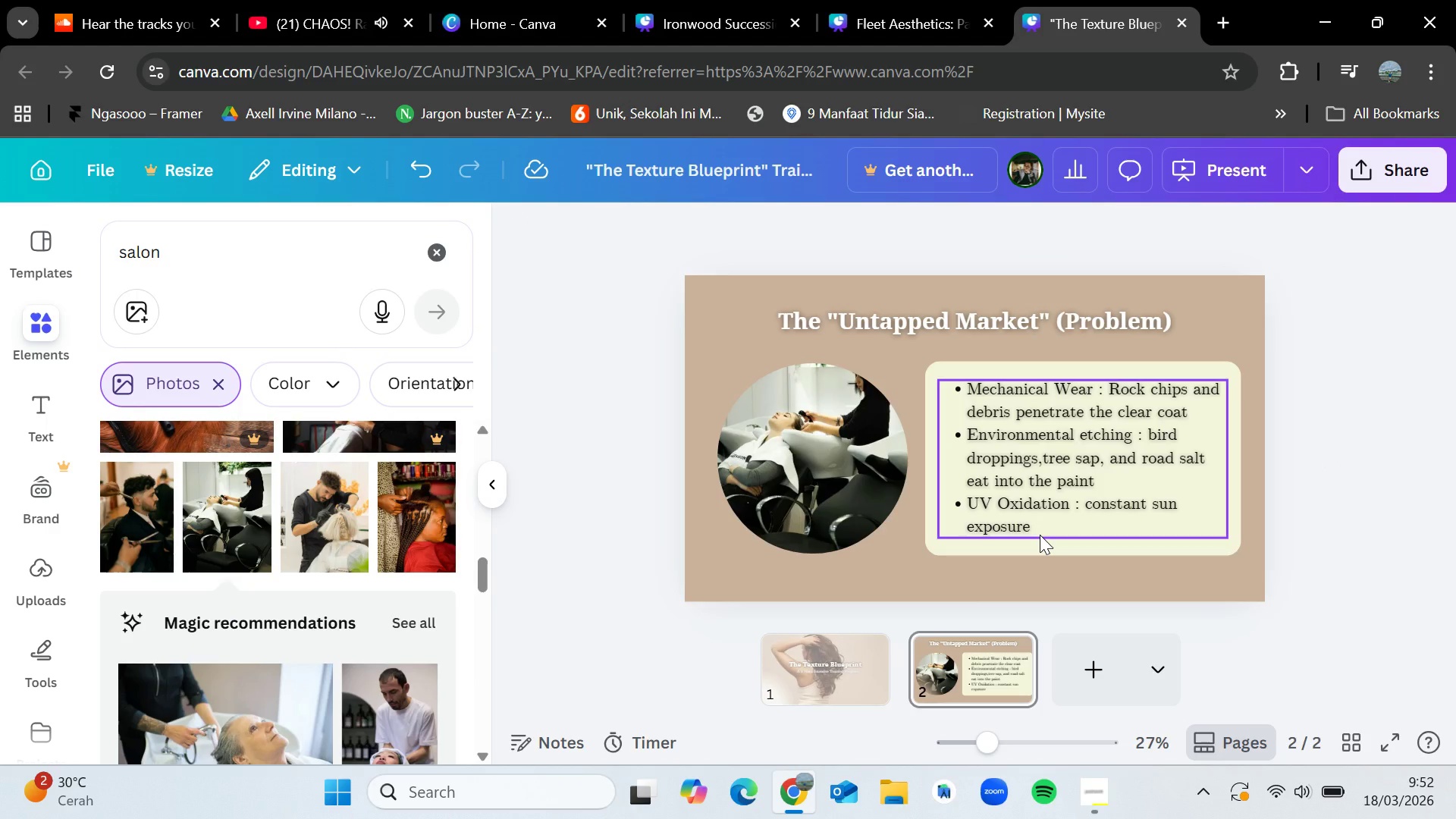 
double_click([1053, 532])
 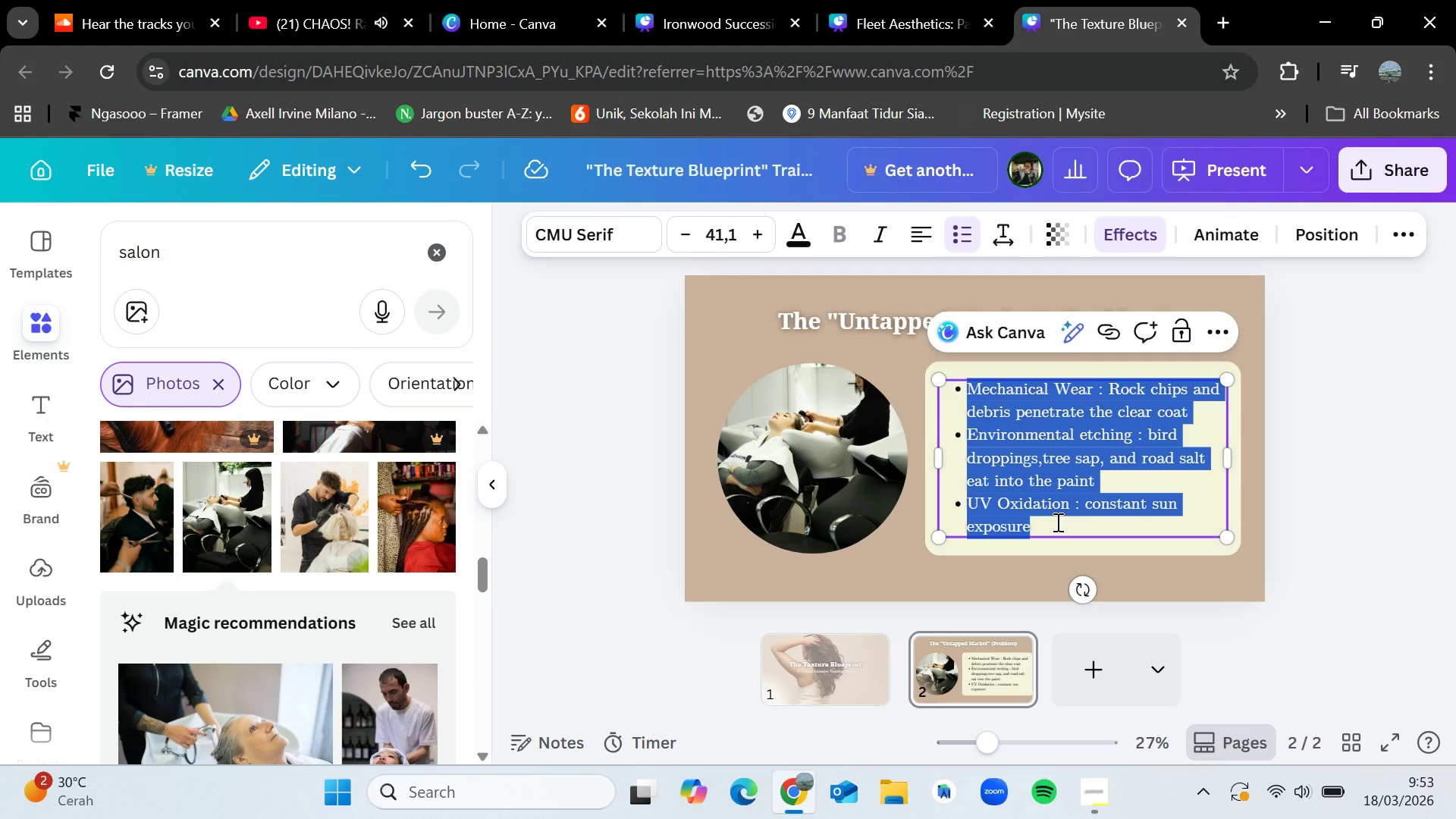 
wait(5.75)
 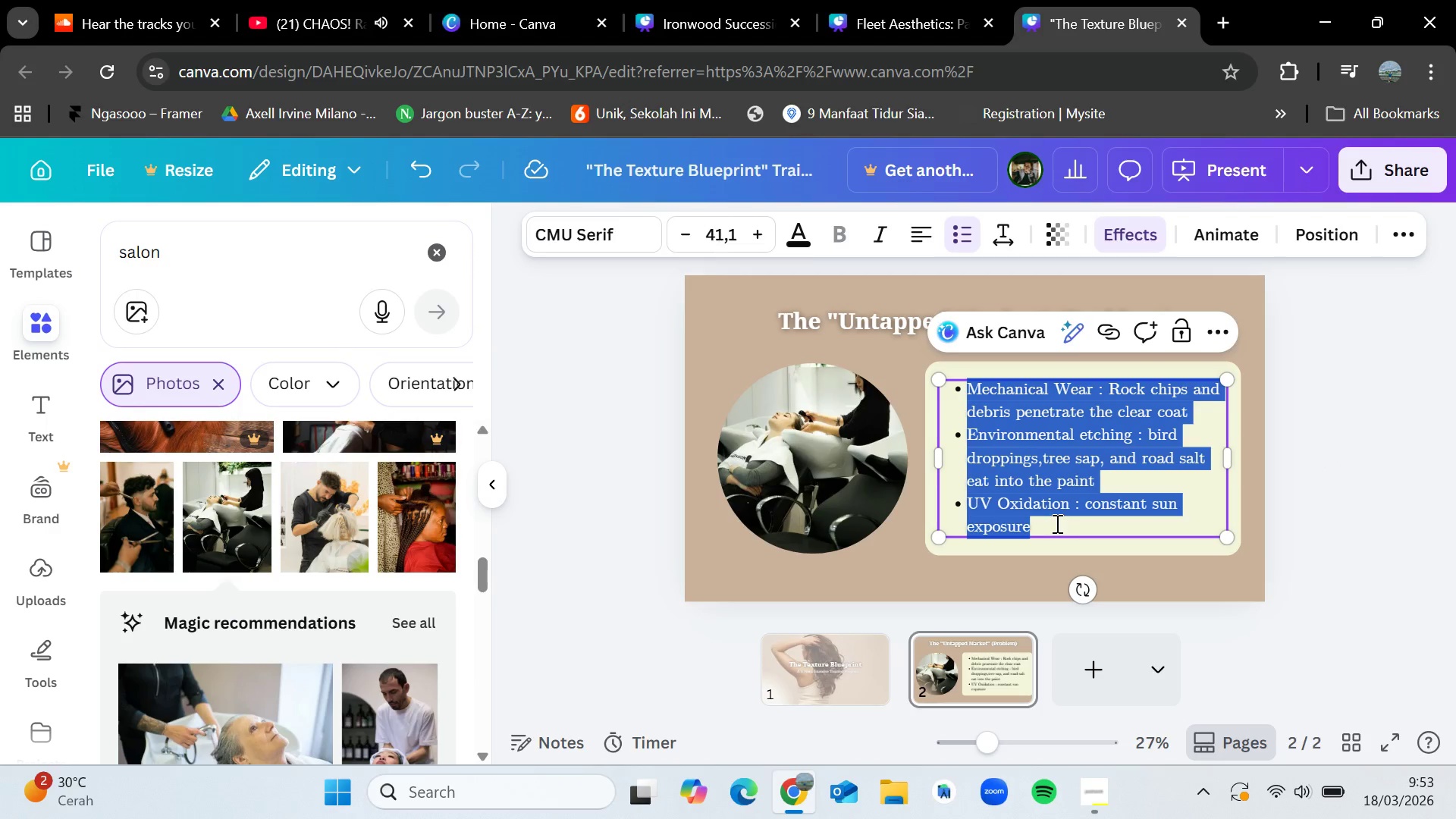 
key(Backspace)
type(The Gap : Your Luxury salon is turning away 30%)
 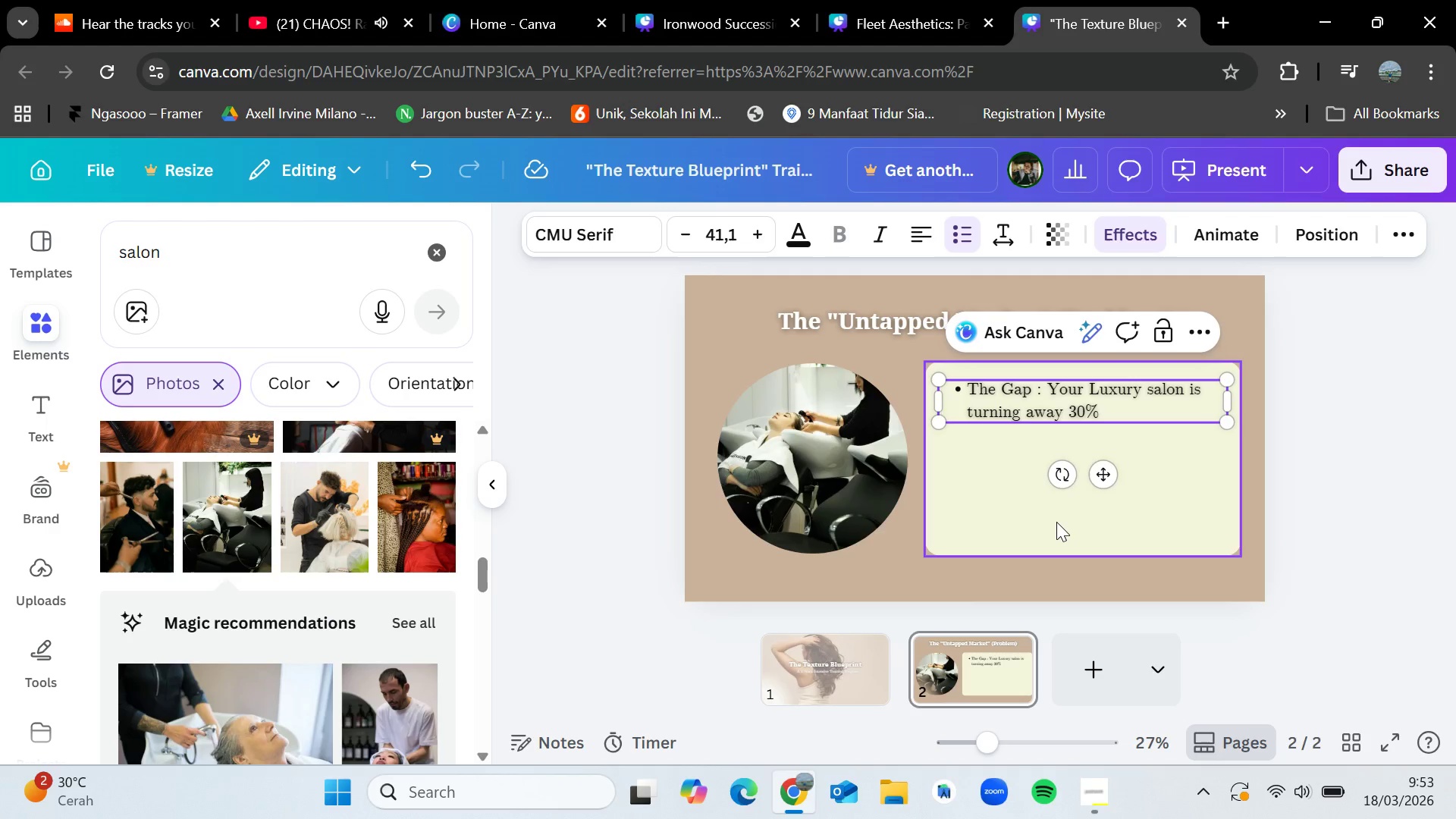 
type( of its potential high ticket)
 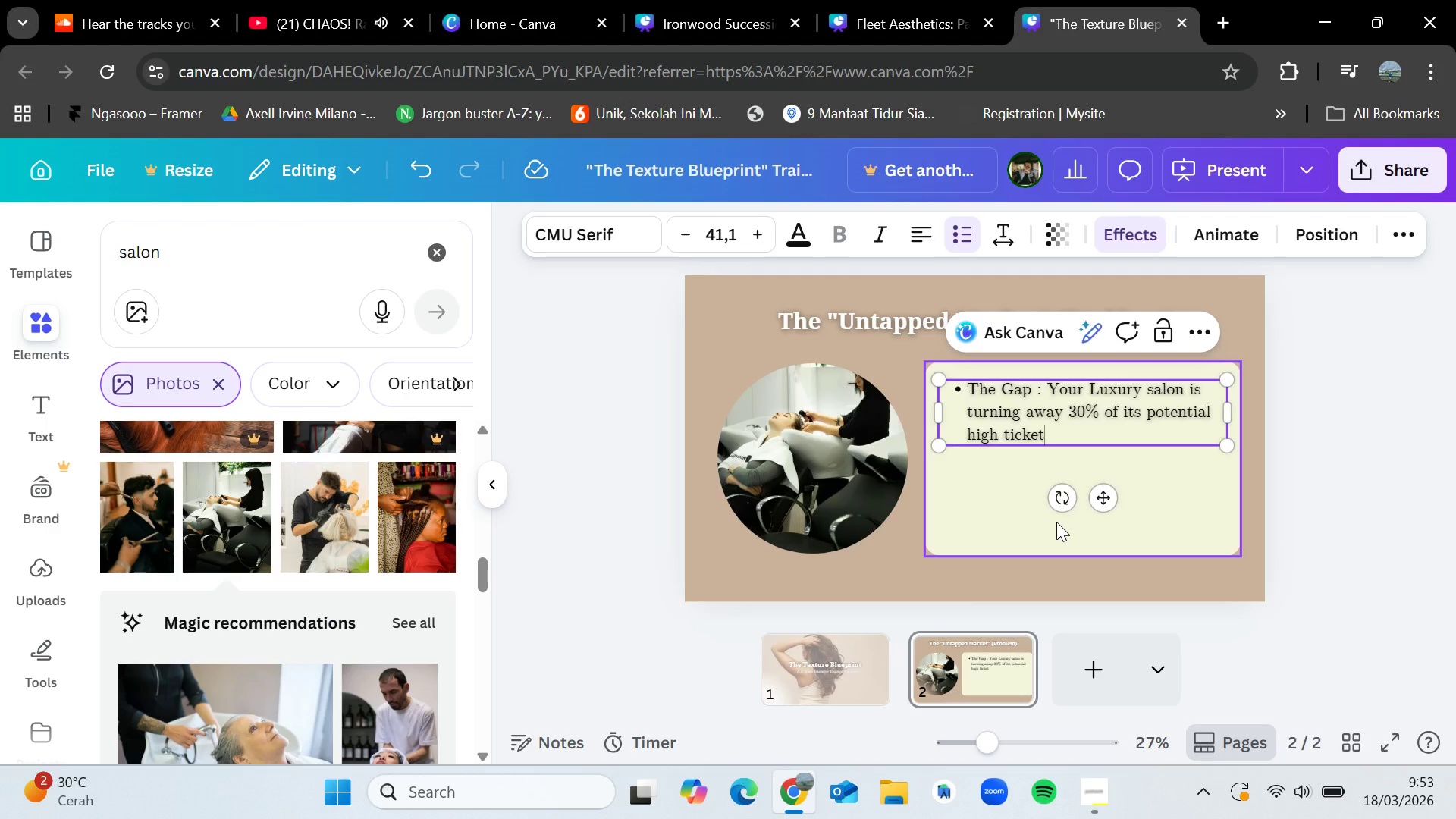 
type( clientele)
 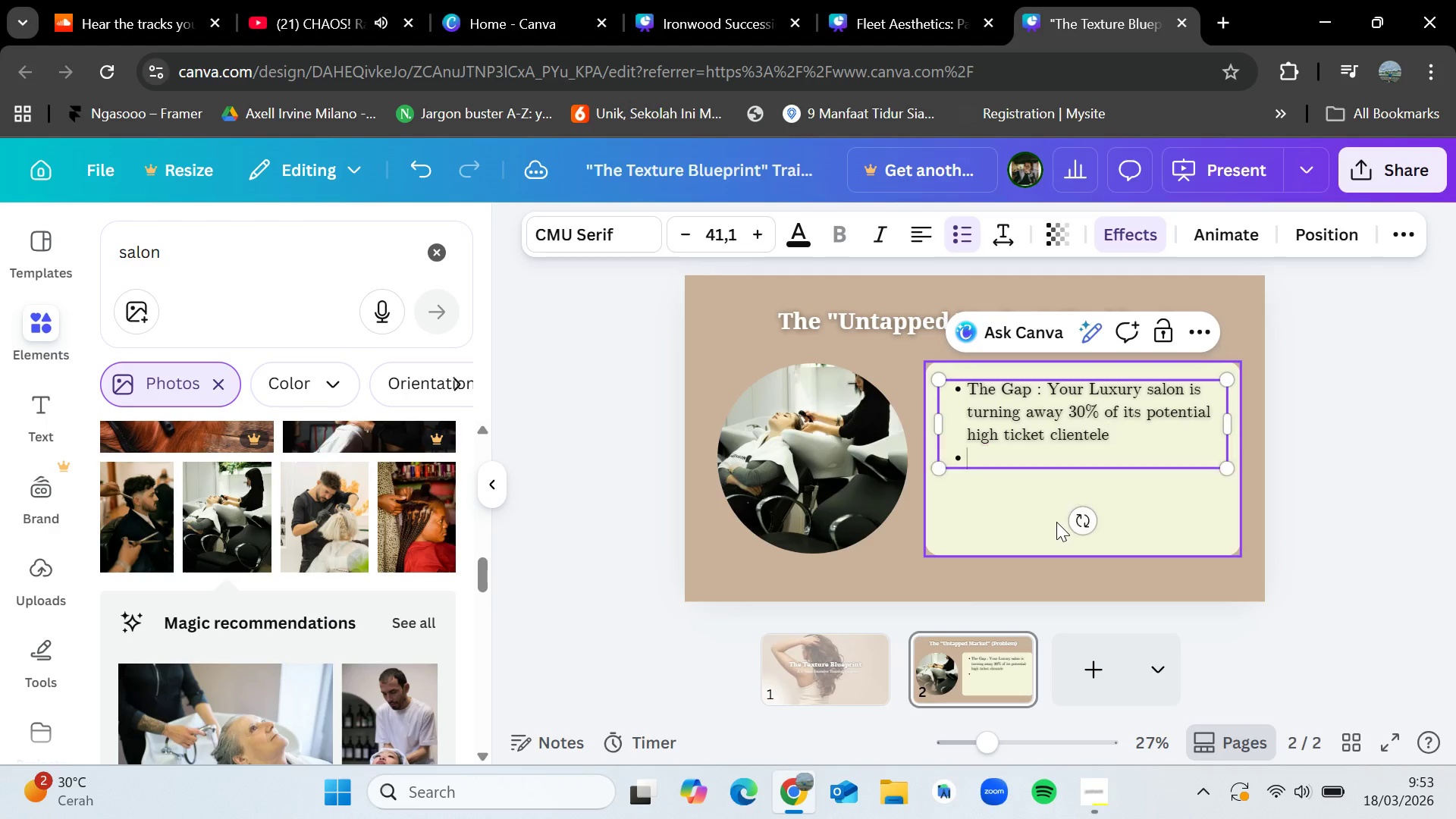 
key(Enter)
 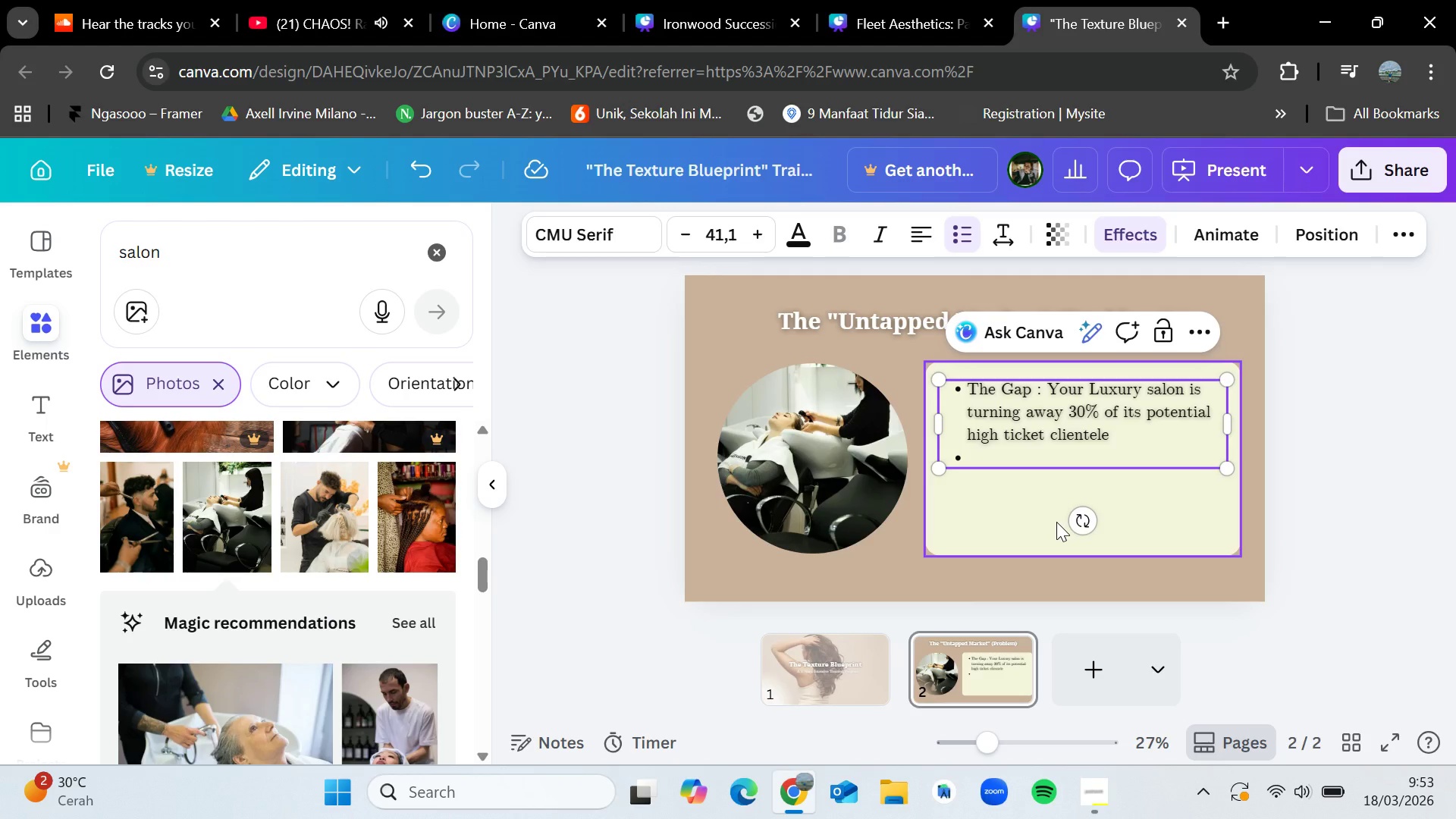 
type(The Reality : )
 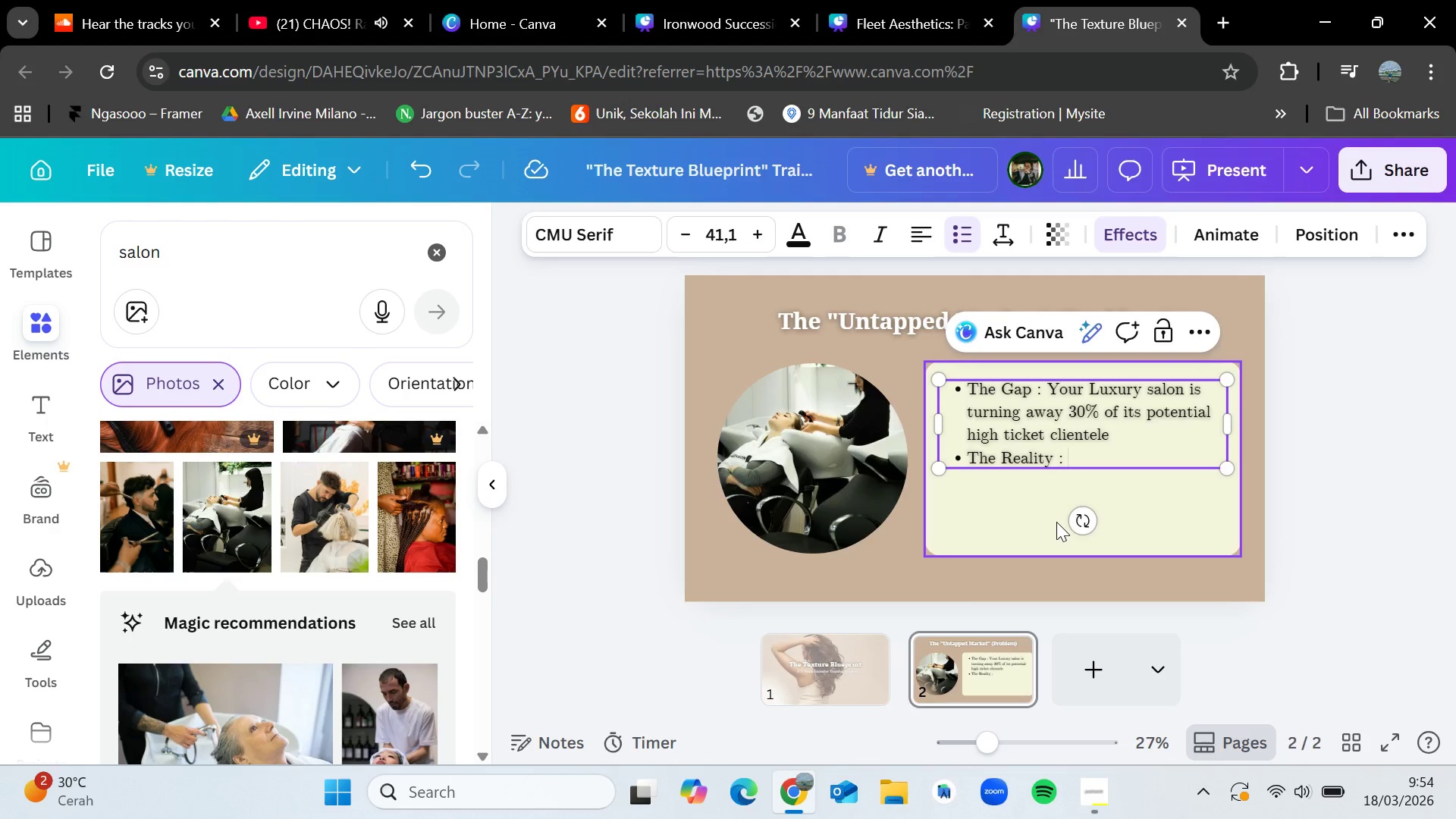 
wait(5.34)
 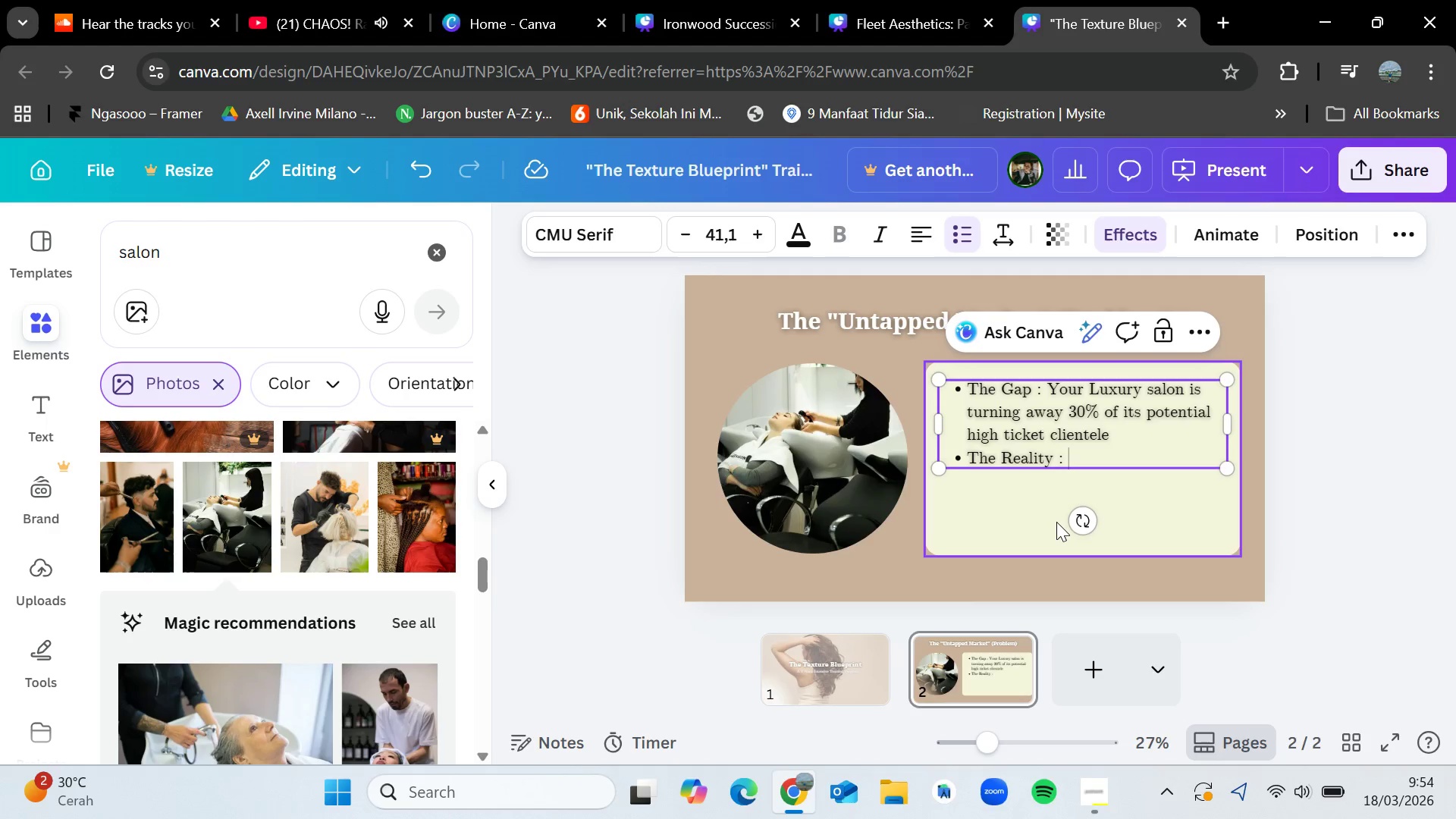 
type(High end blowout bars often lack the specialized certification to service natural and highly textured hair safely and beau)
 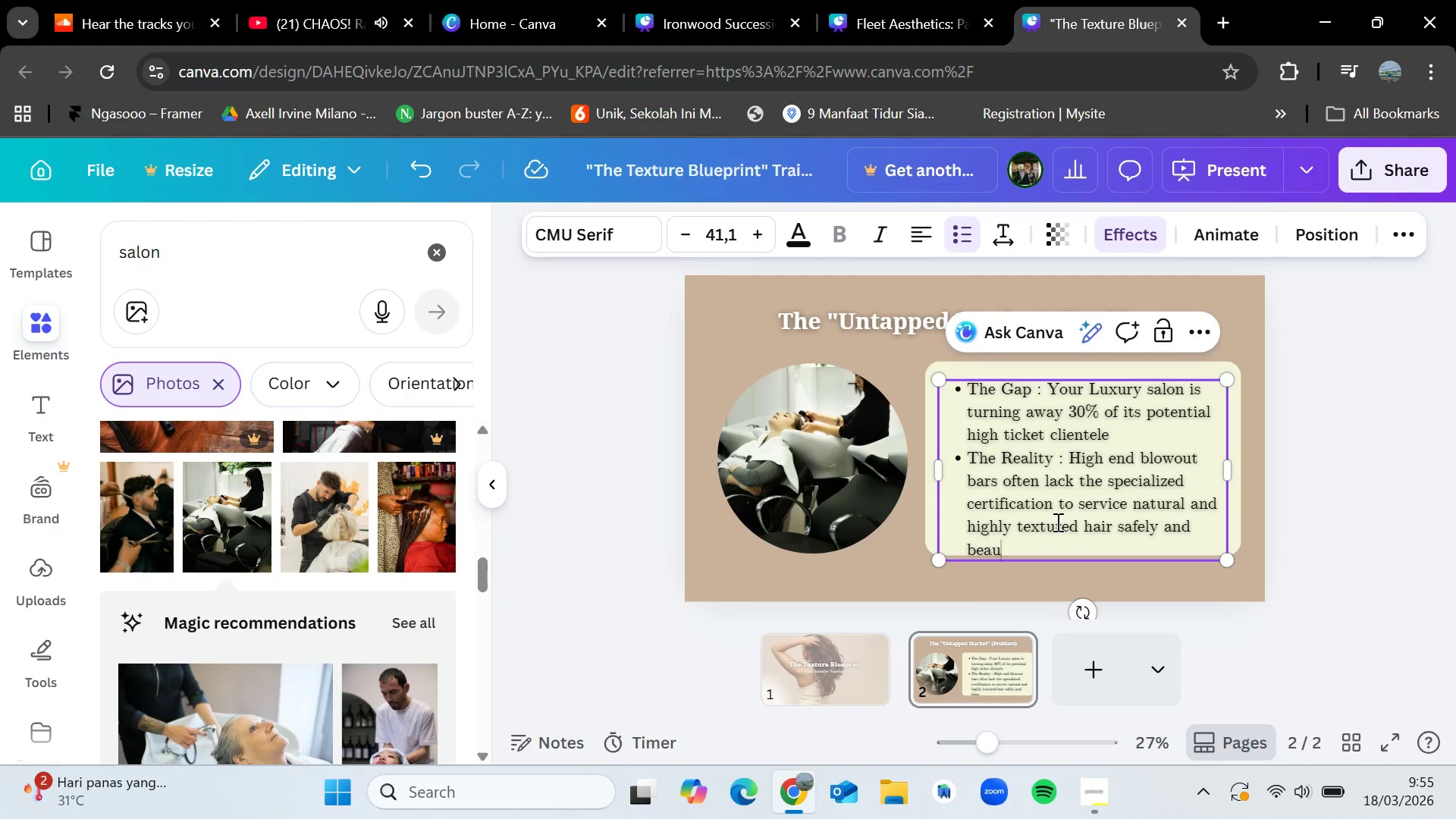 
wait(5.97)
 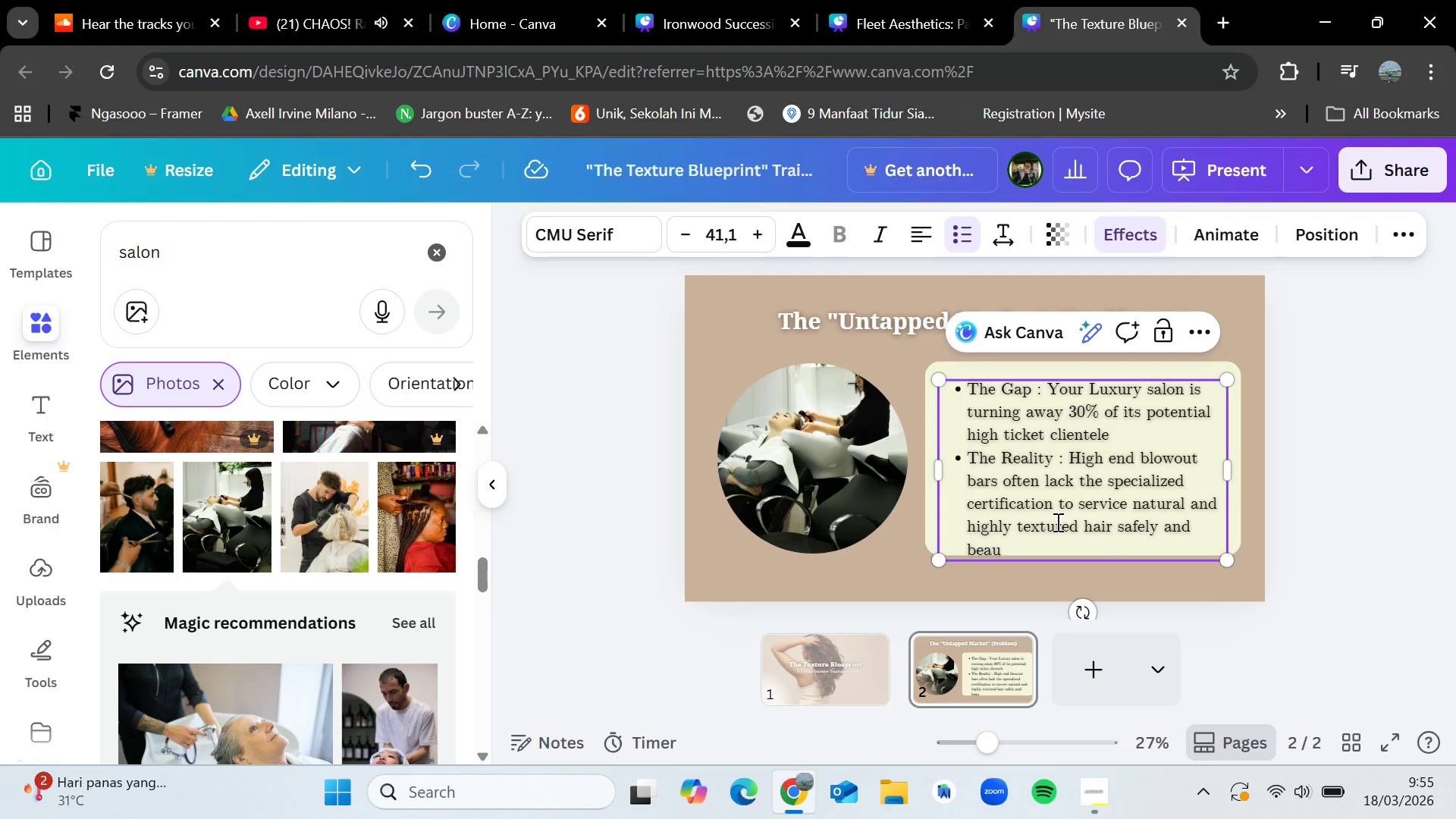 
type(to)
key(Backspace)
type(ifully.)
 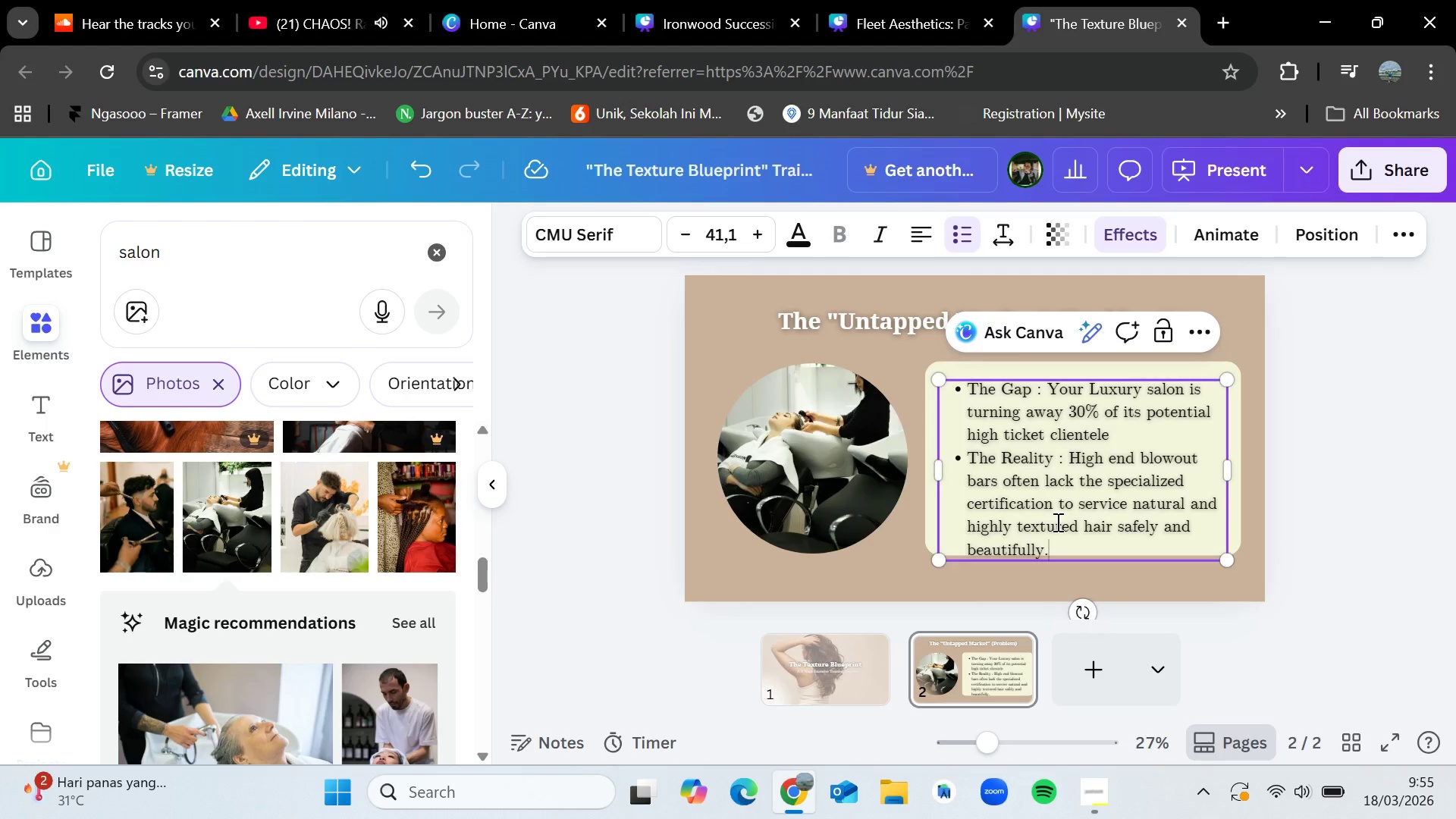 
key(Enter)
 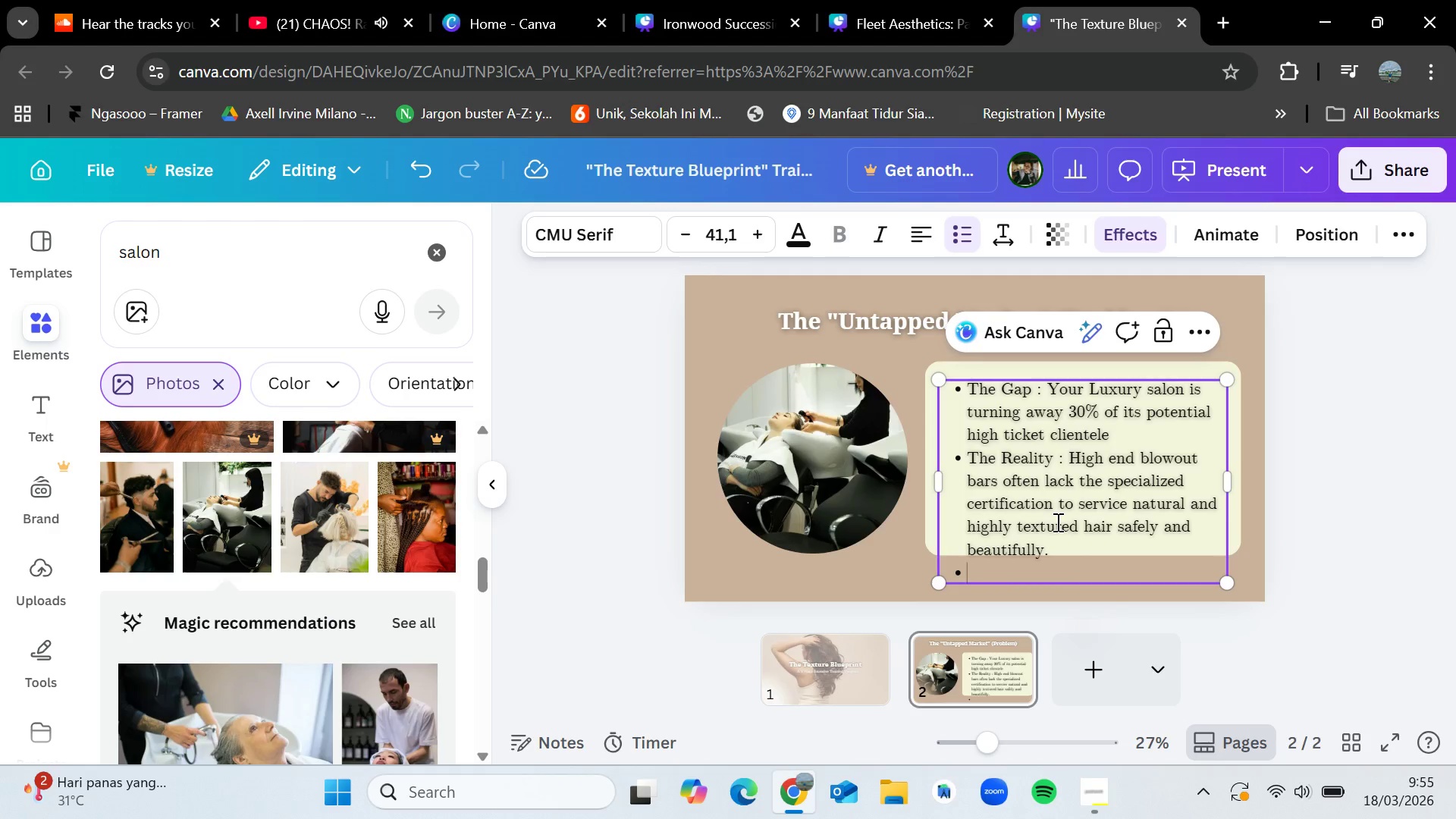 
type(The Result : Lost revenue and a missed opportunity for brand ib)
key(Backspace)
type(nclusivity)
 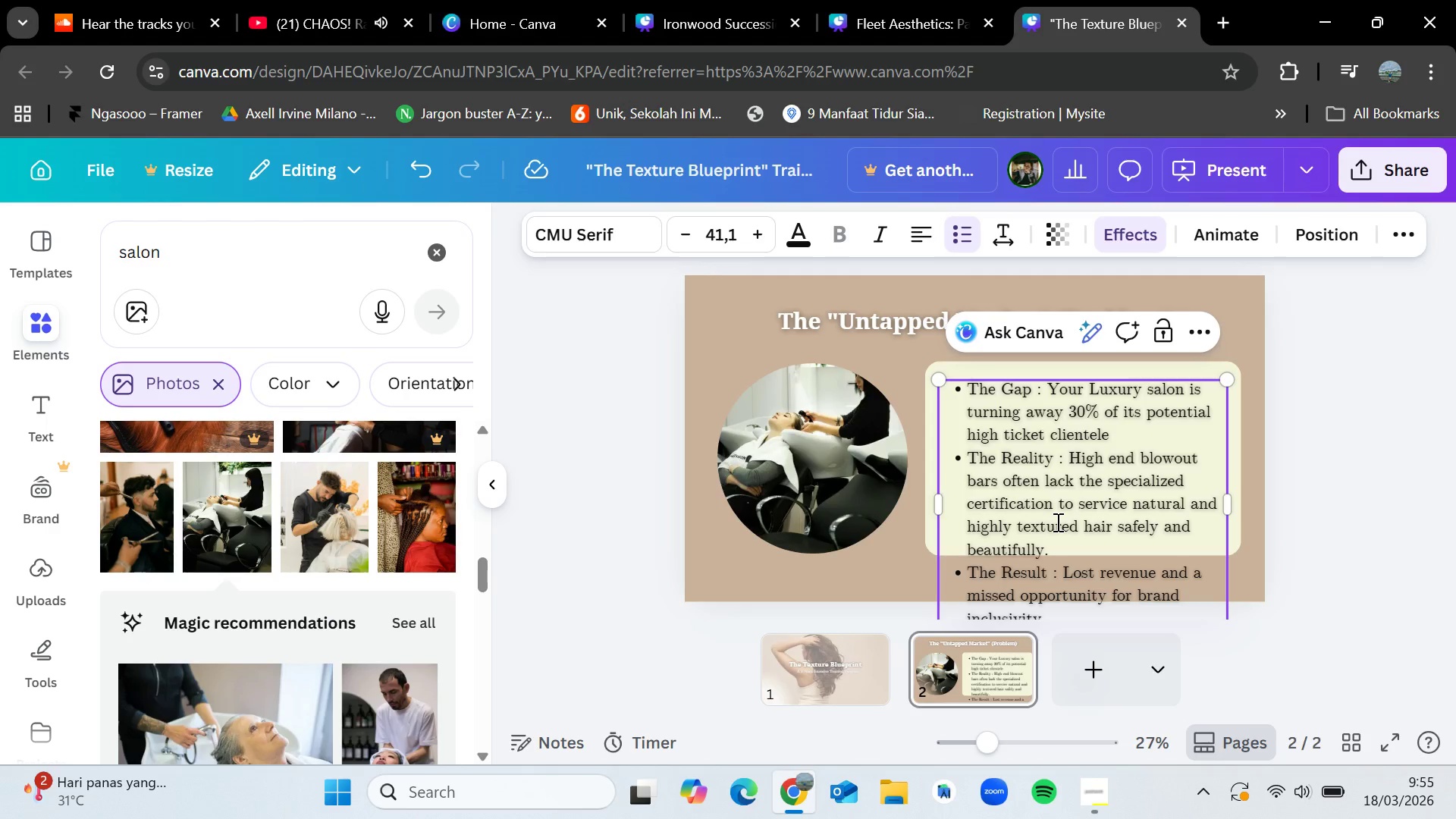 
left_click([1318, 468])
 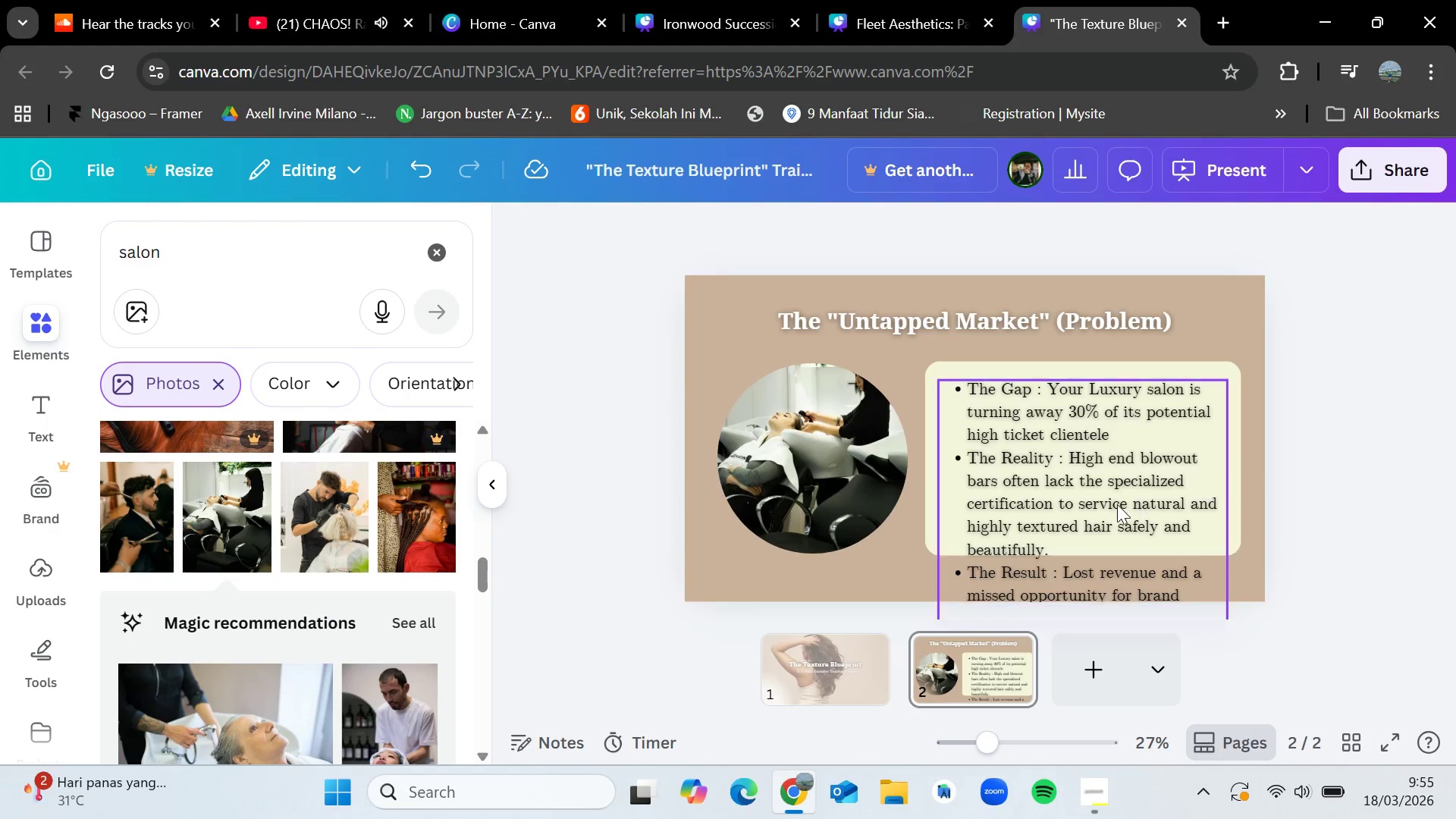 
left_click_drag(start_coordinate=[1117, 504], to_coordinate=[1119, 468])
 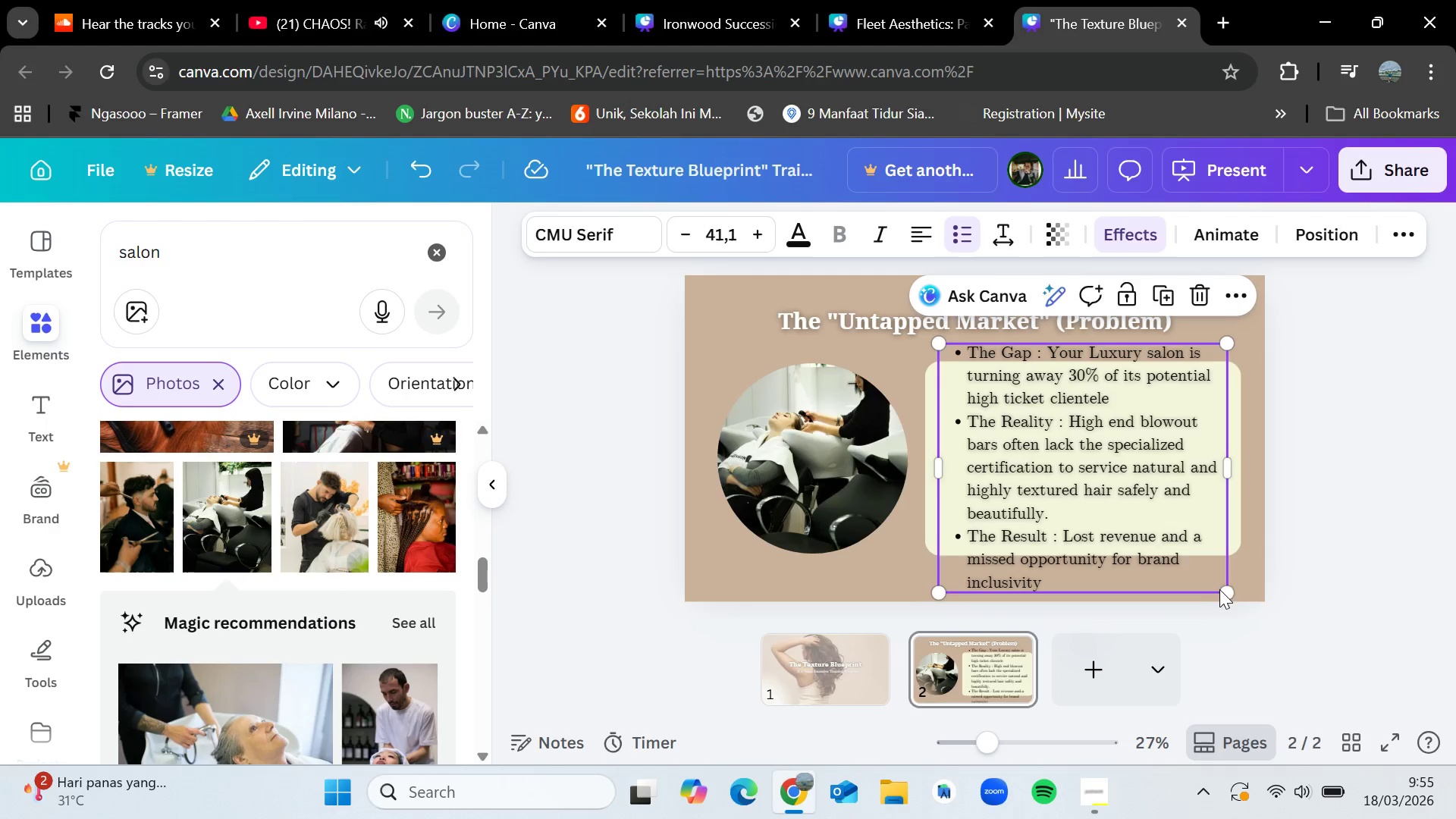 
left_click([1221, 590])
 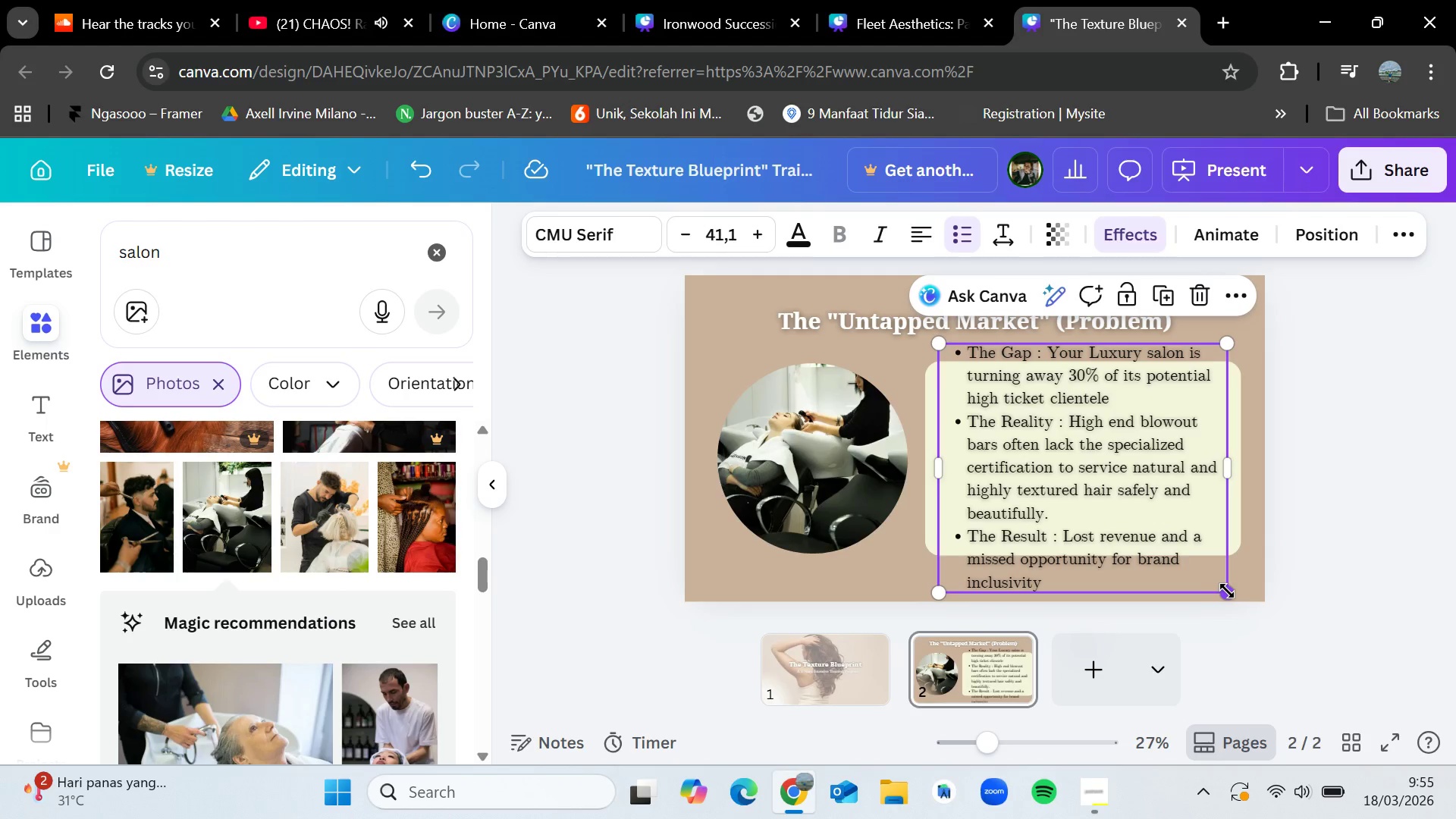 
left_click_drag(start_coordinate=[1227, 591], to_coordinate=[1176, 541])
 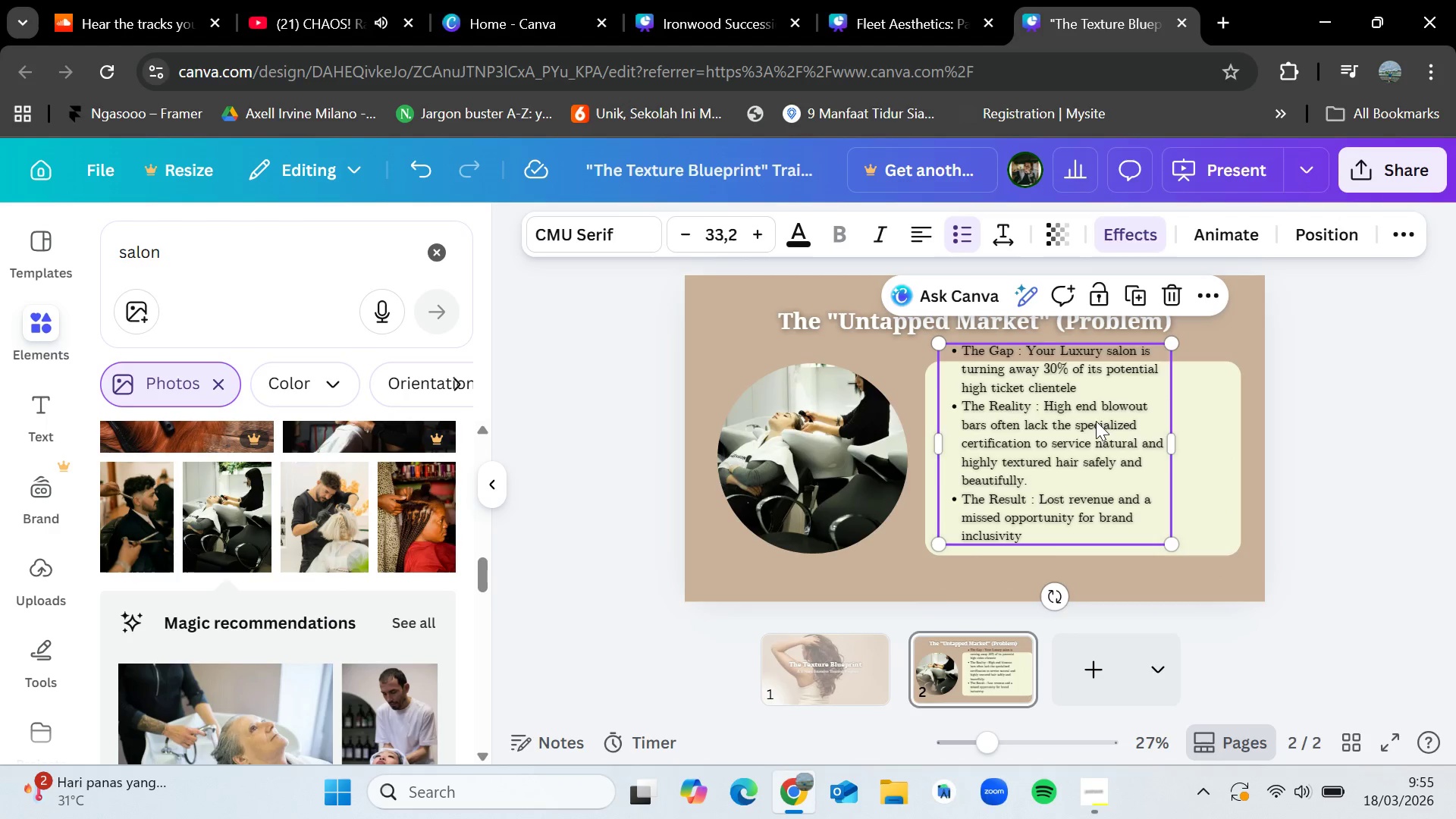 
left_click_drag(start_coordinate=[1093, 419], to_coordinate=[1092, 445])
 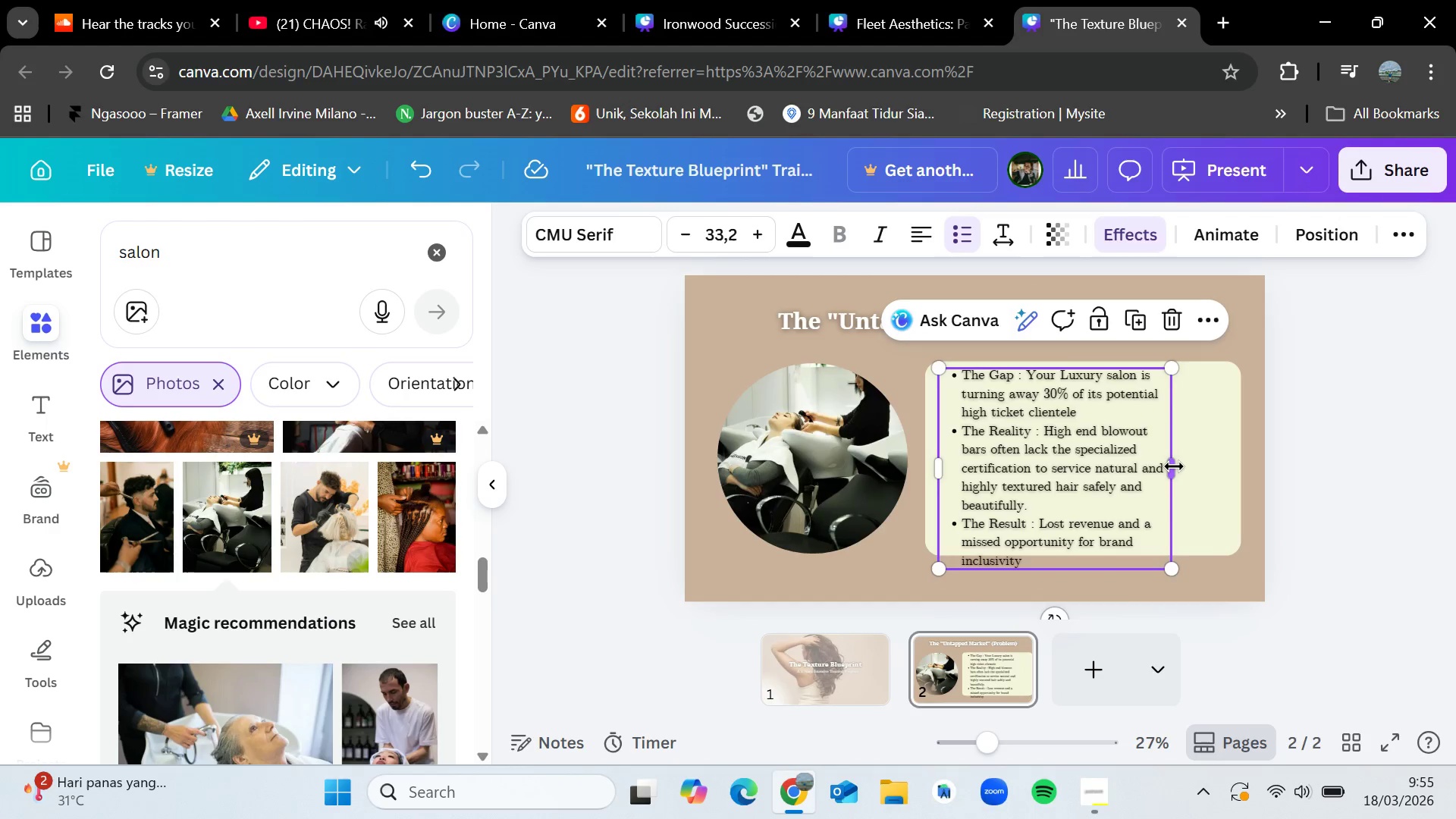 
left_click_drag(start_coordinate=[1175, 466], to_coordinate=[1235, 469])
 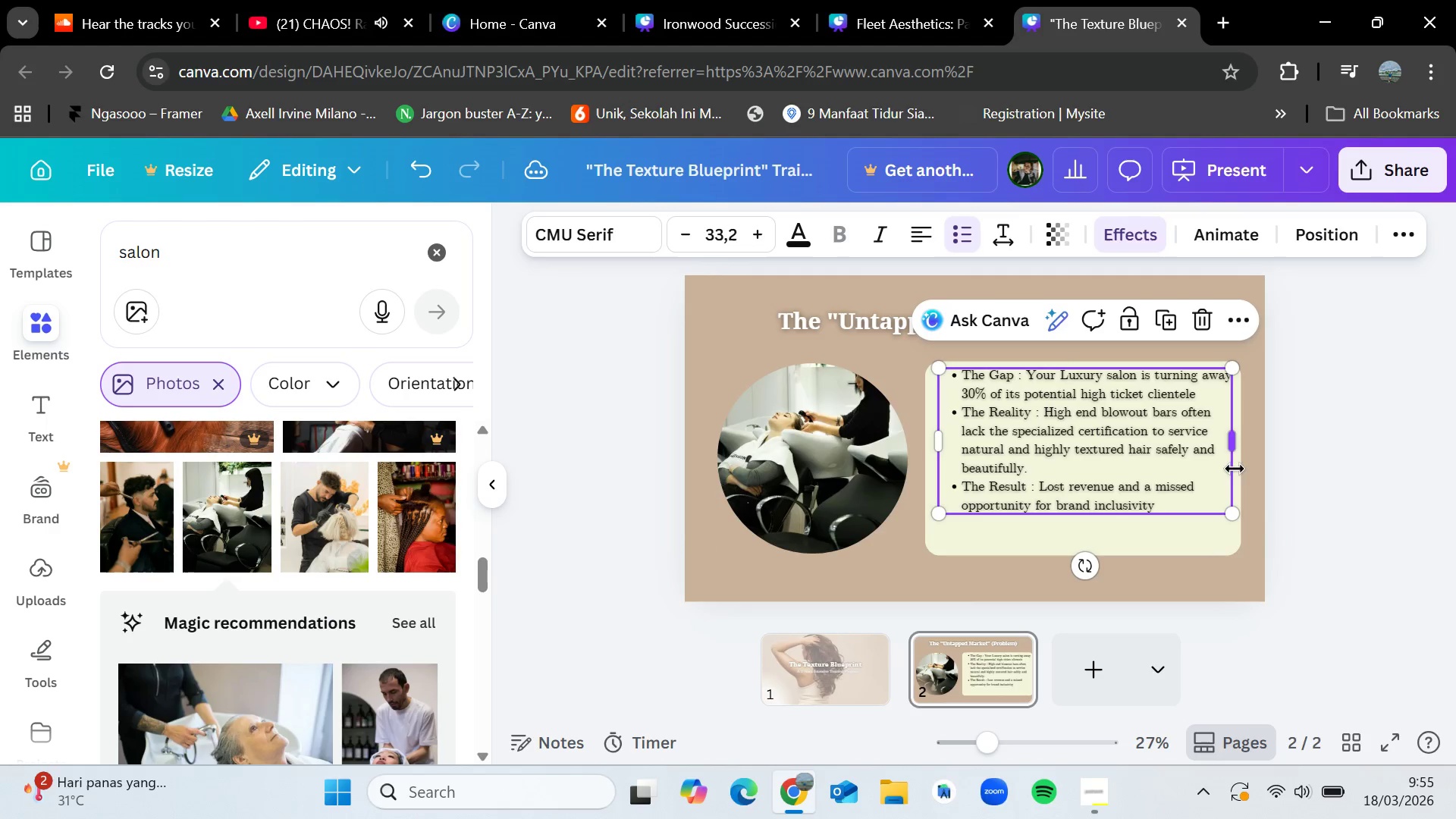 
left_click([1235, 469])
 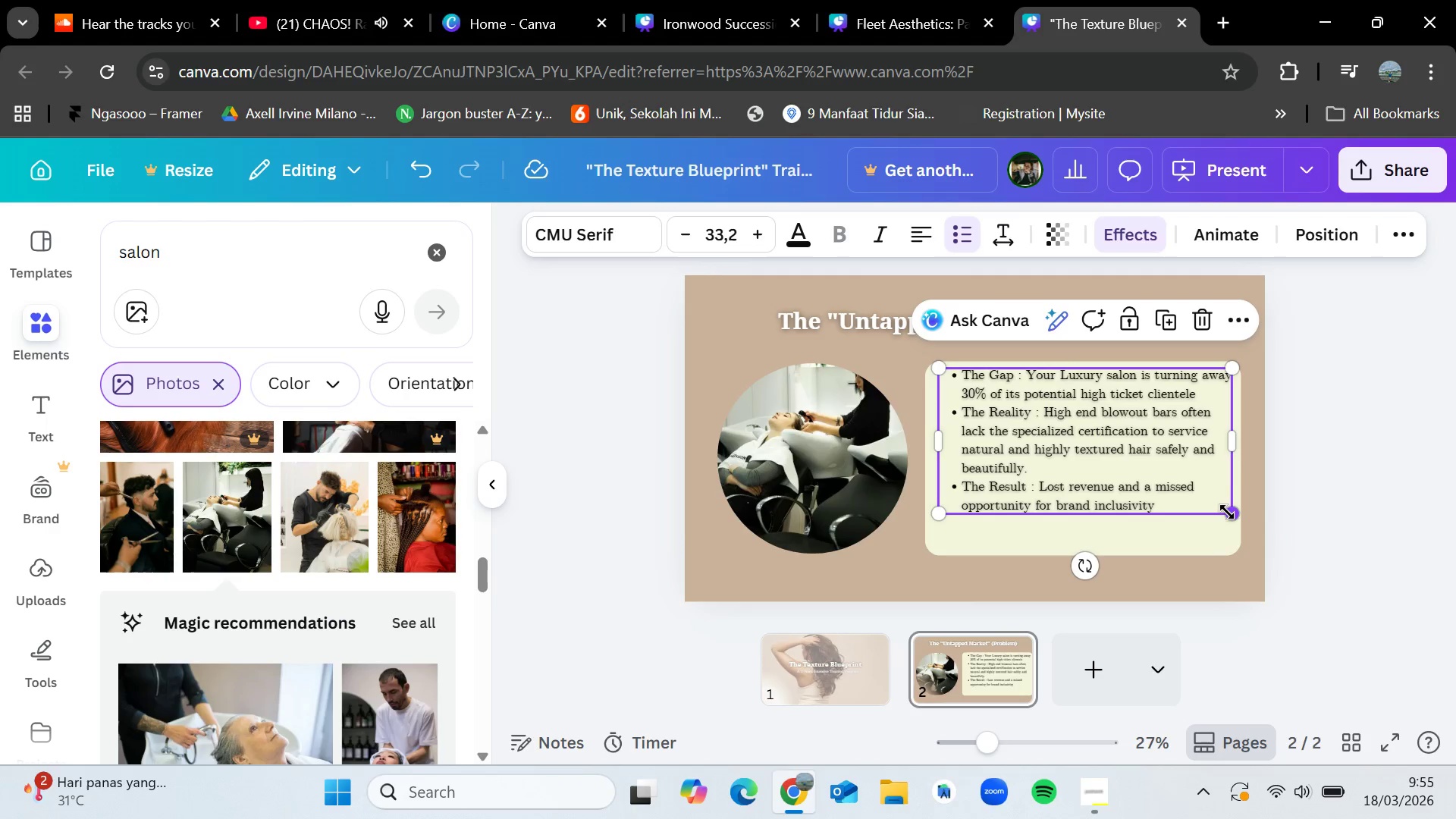 
left_click_drag(start_coordinate=[1232, 515], to_coordinate=[1263, 582])
 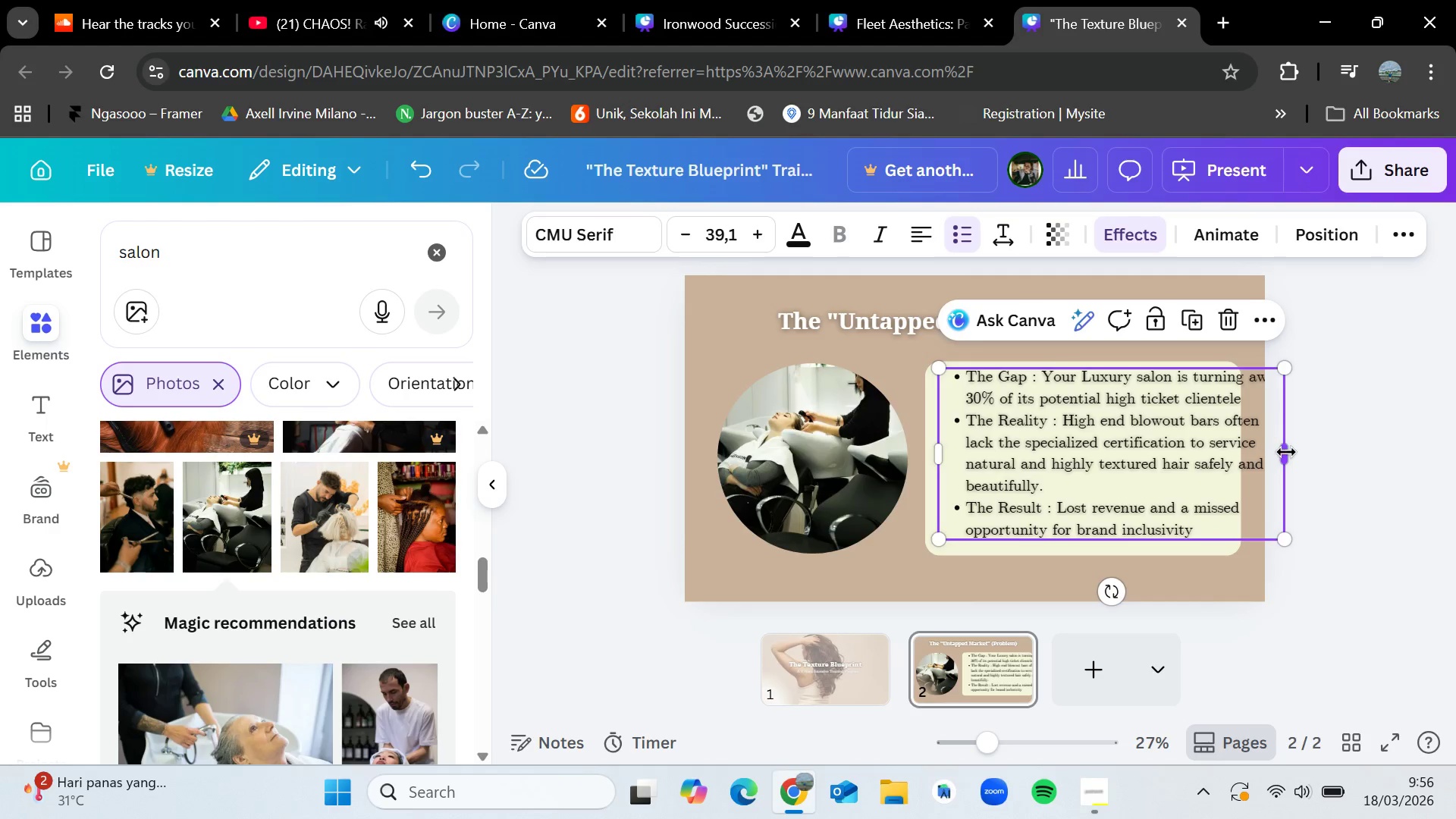 
left_click_drag(start_coordinate=[1286, 454], to_coordinate=[1231, 462])
 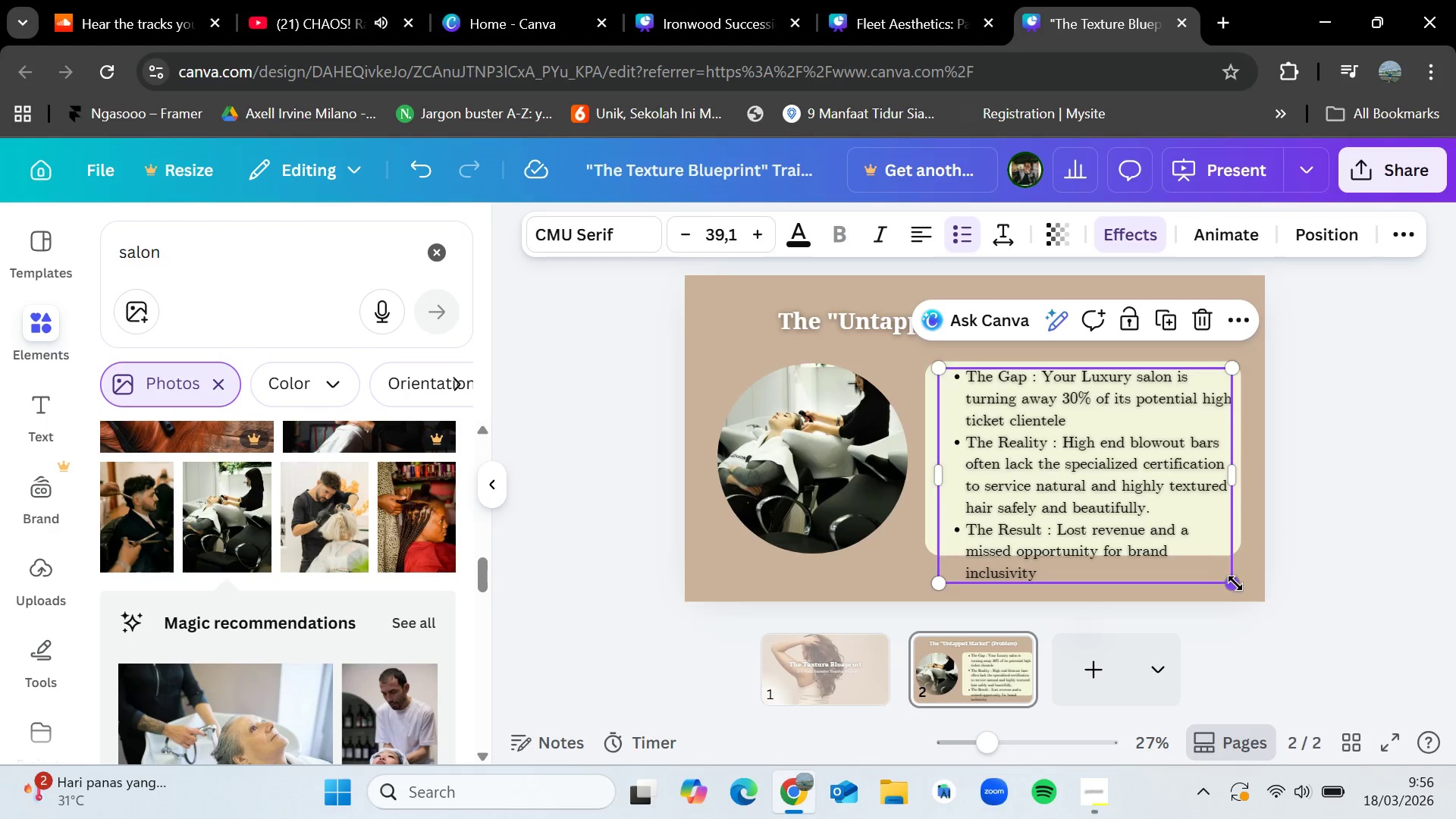 
left_click_drag(start_coordinate=[1235, 585], to_coordinate=[1198, 536])
 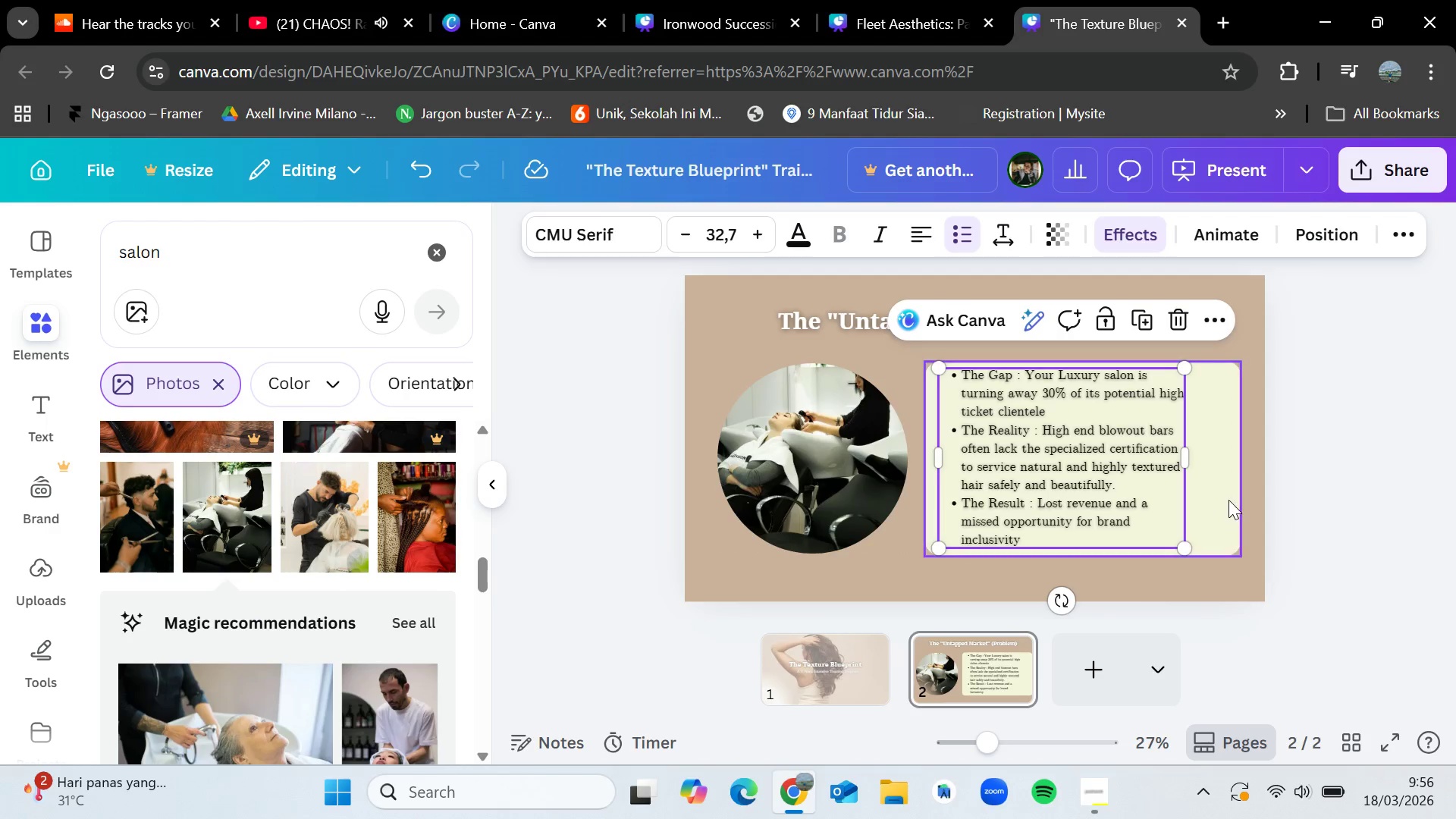 
left_click_drag(start_coordinate=[1190, 453], to_coordinate=[1233, 457])
 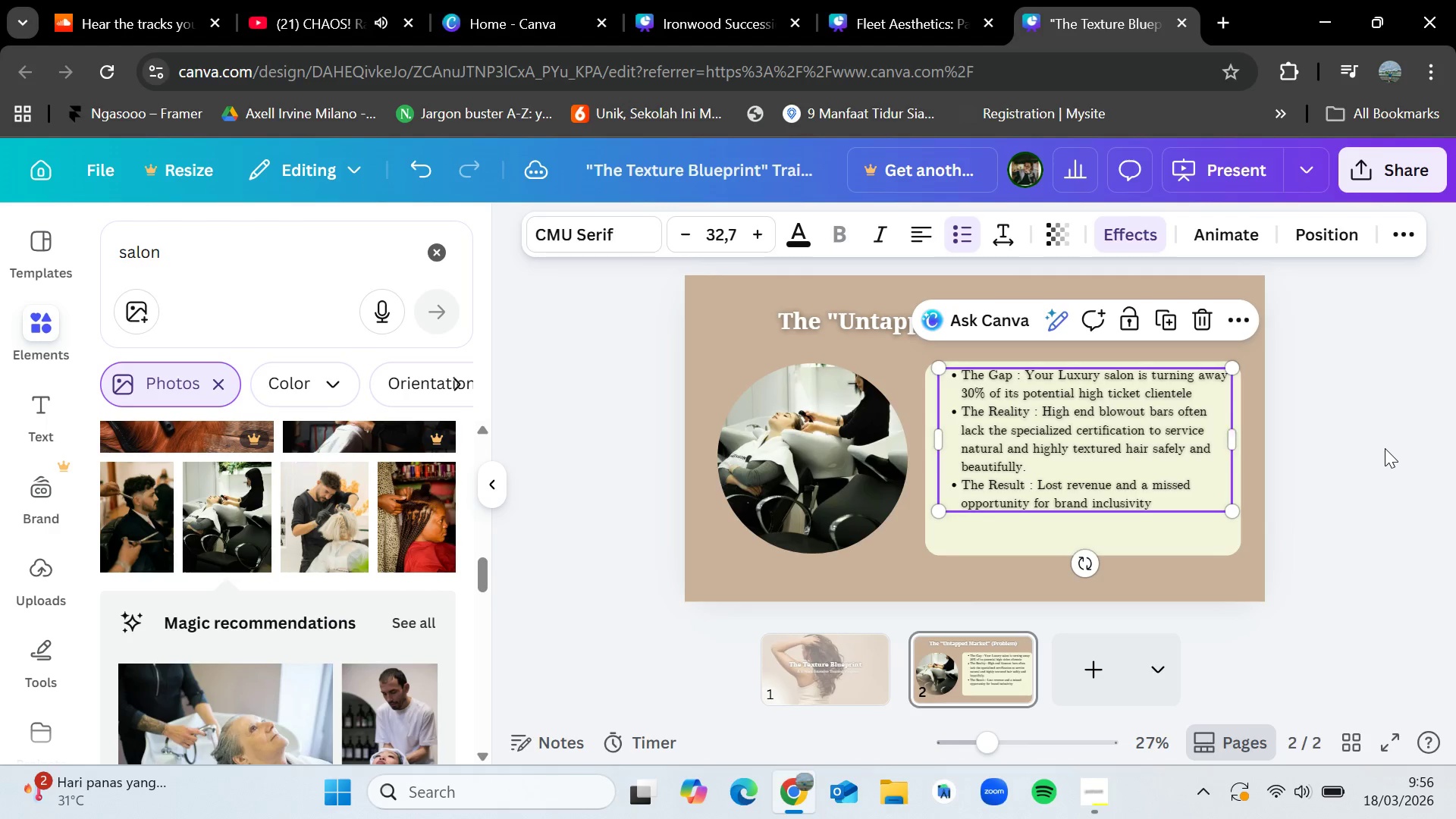 
left_click([1385, 448])
 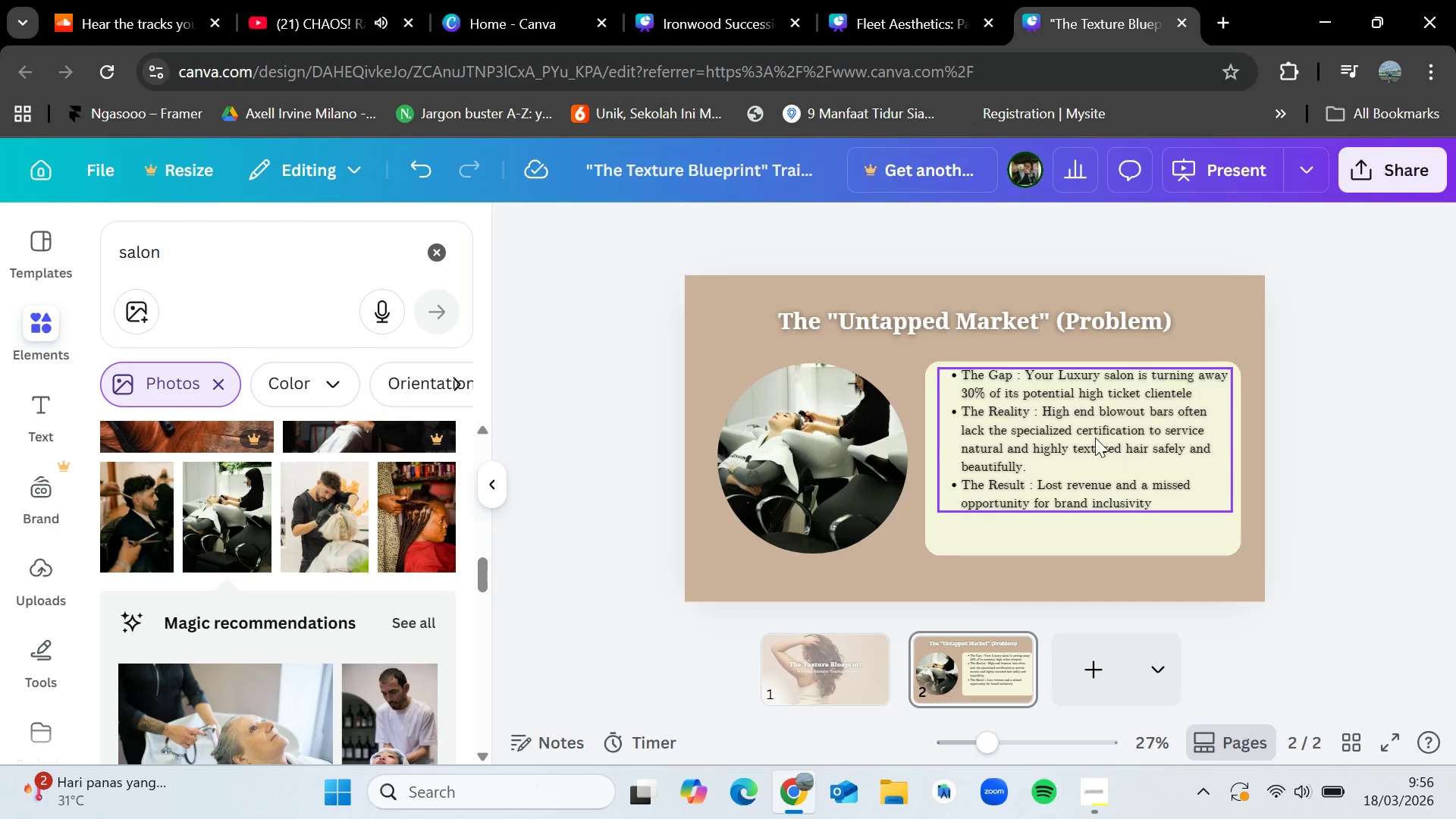 
left_click_drag(start_coordinate=[1094, 438], to_coordinate=[1098, 452])
 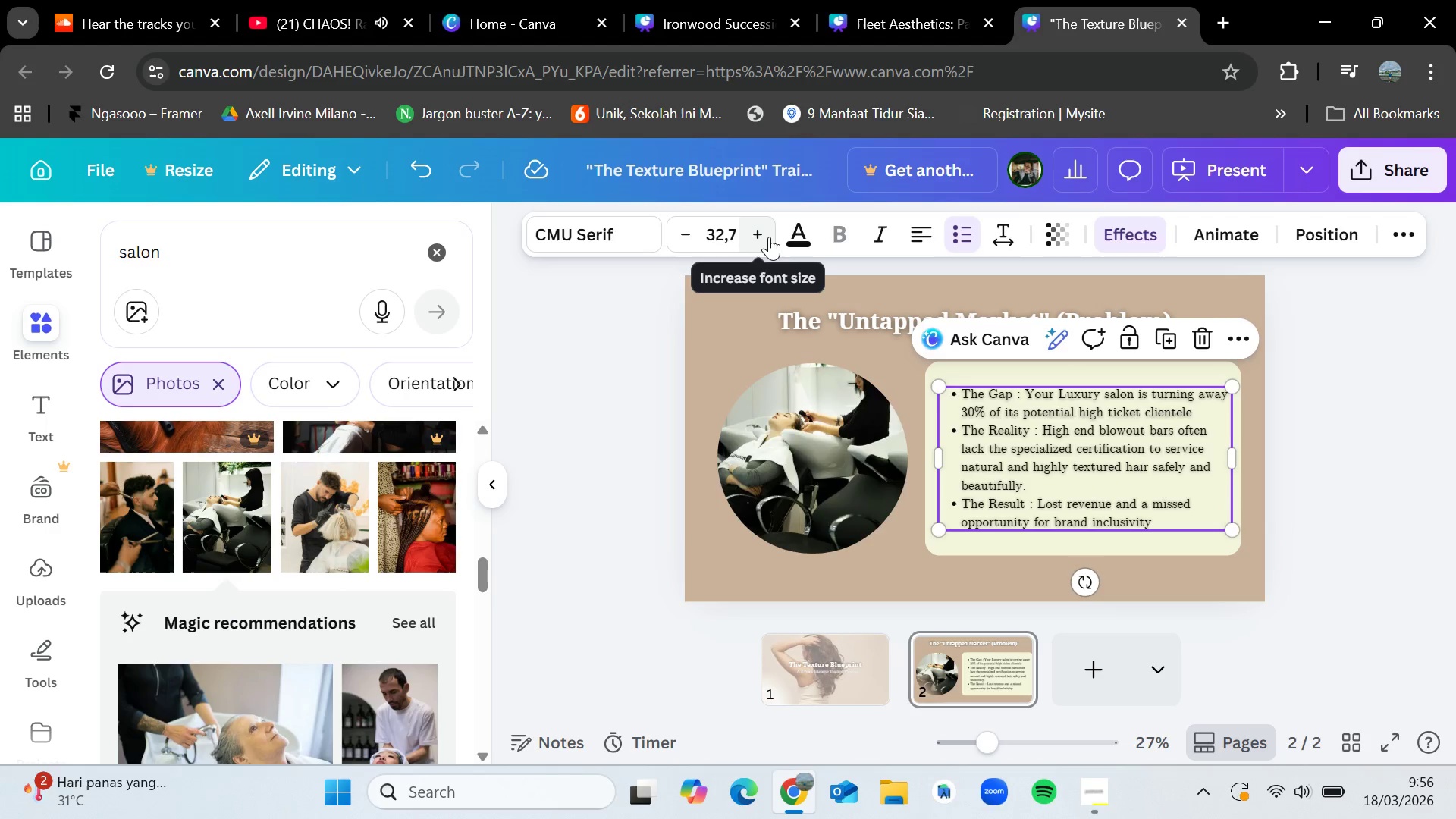 
left_click([765, 233])
 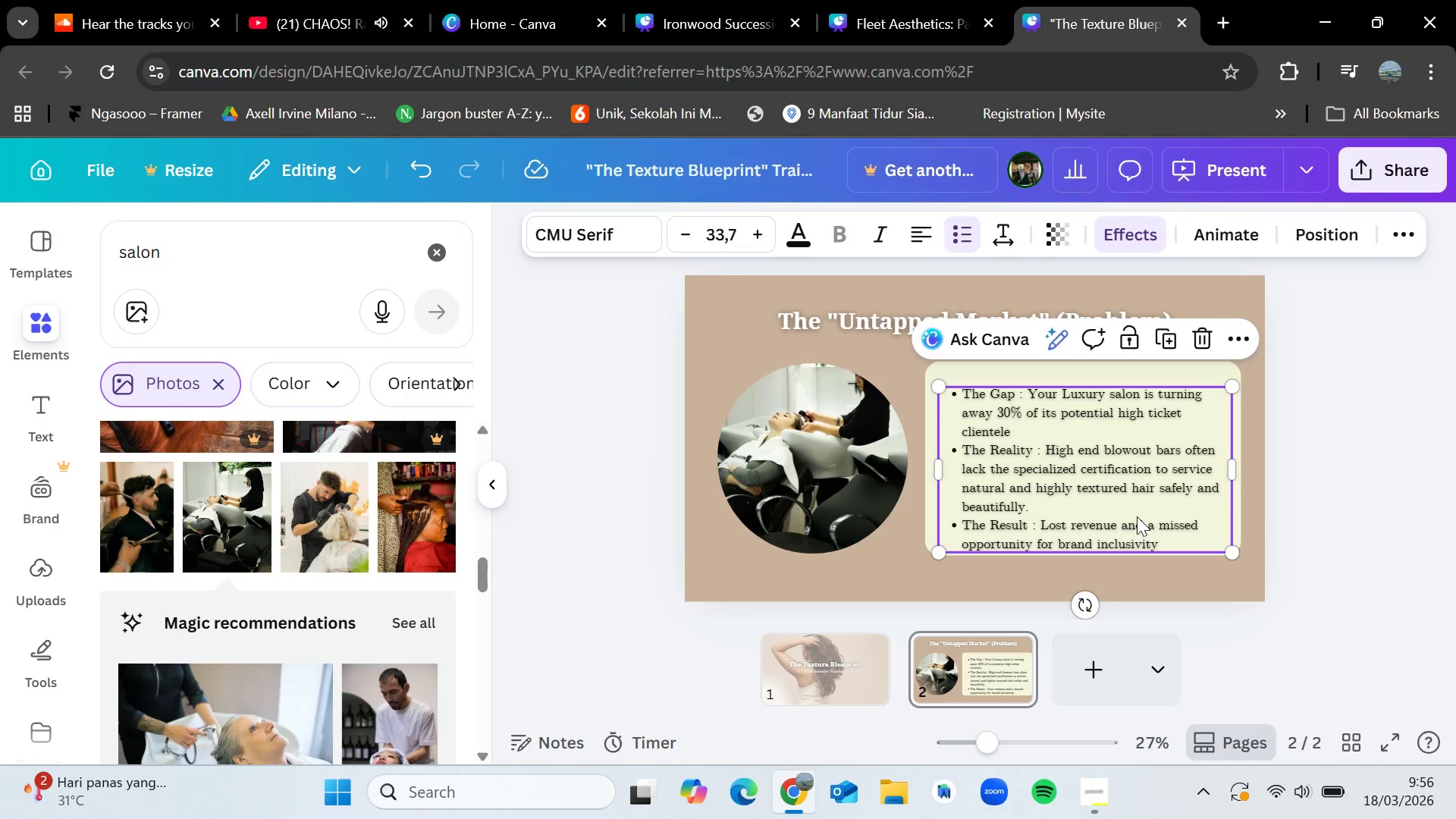 
left_click_drag(start_coordinate=[1121, 494], to_coordinate=[1116, 485])
 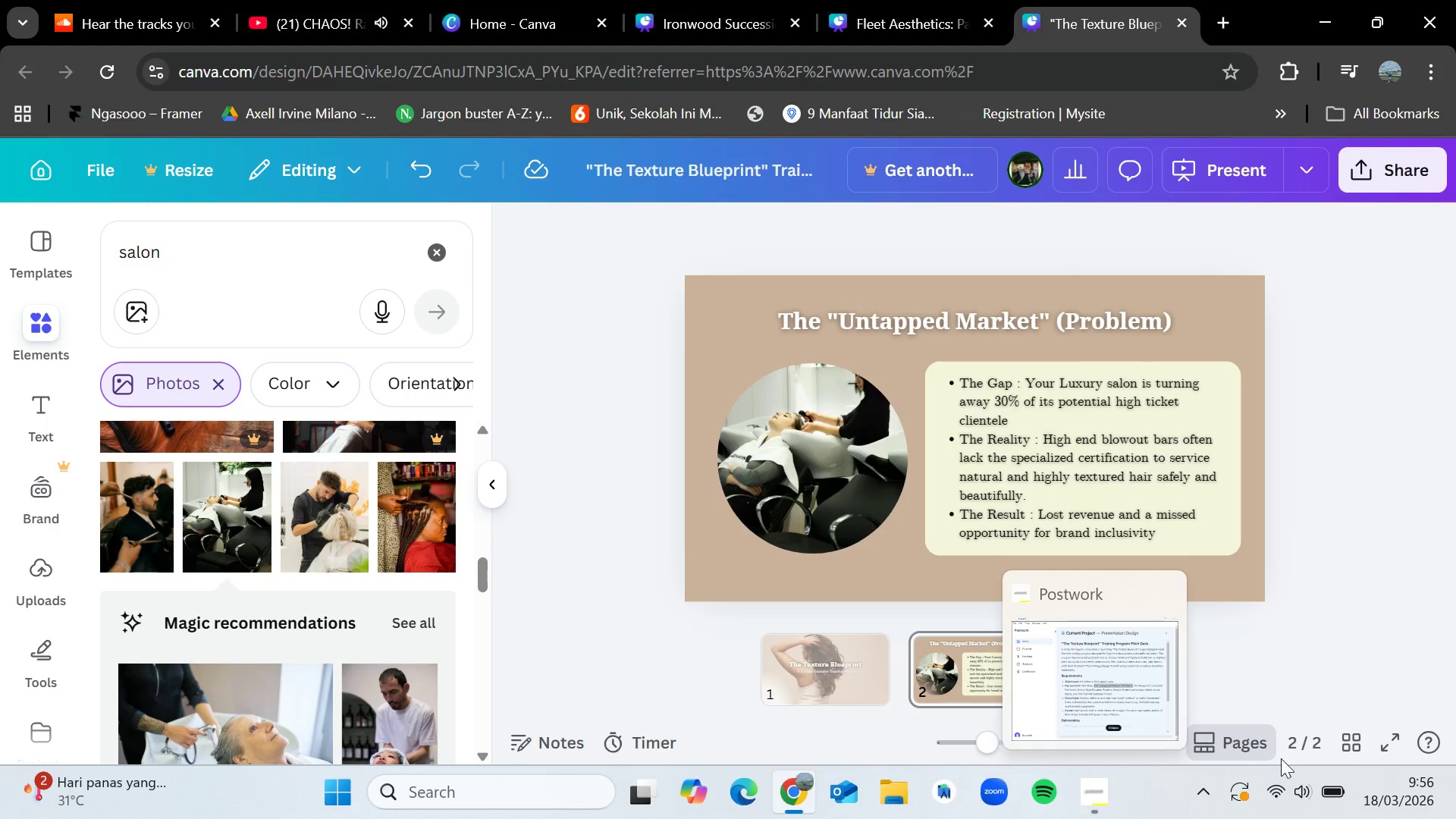 
left_click([1379, 740])
 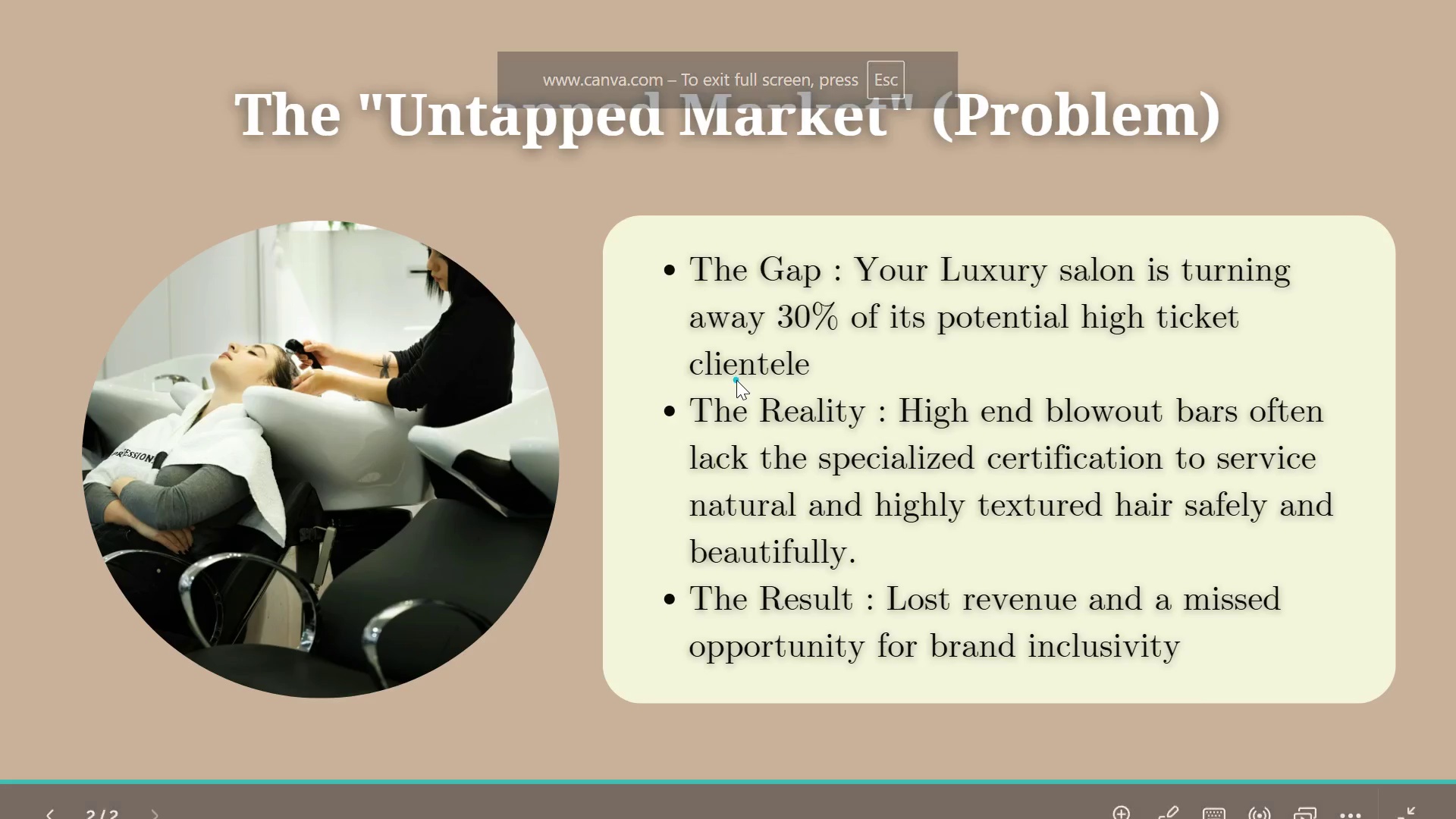 
wait(5.55)
 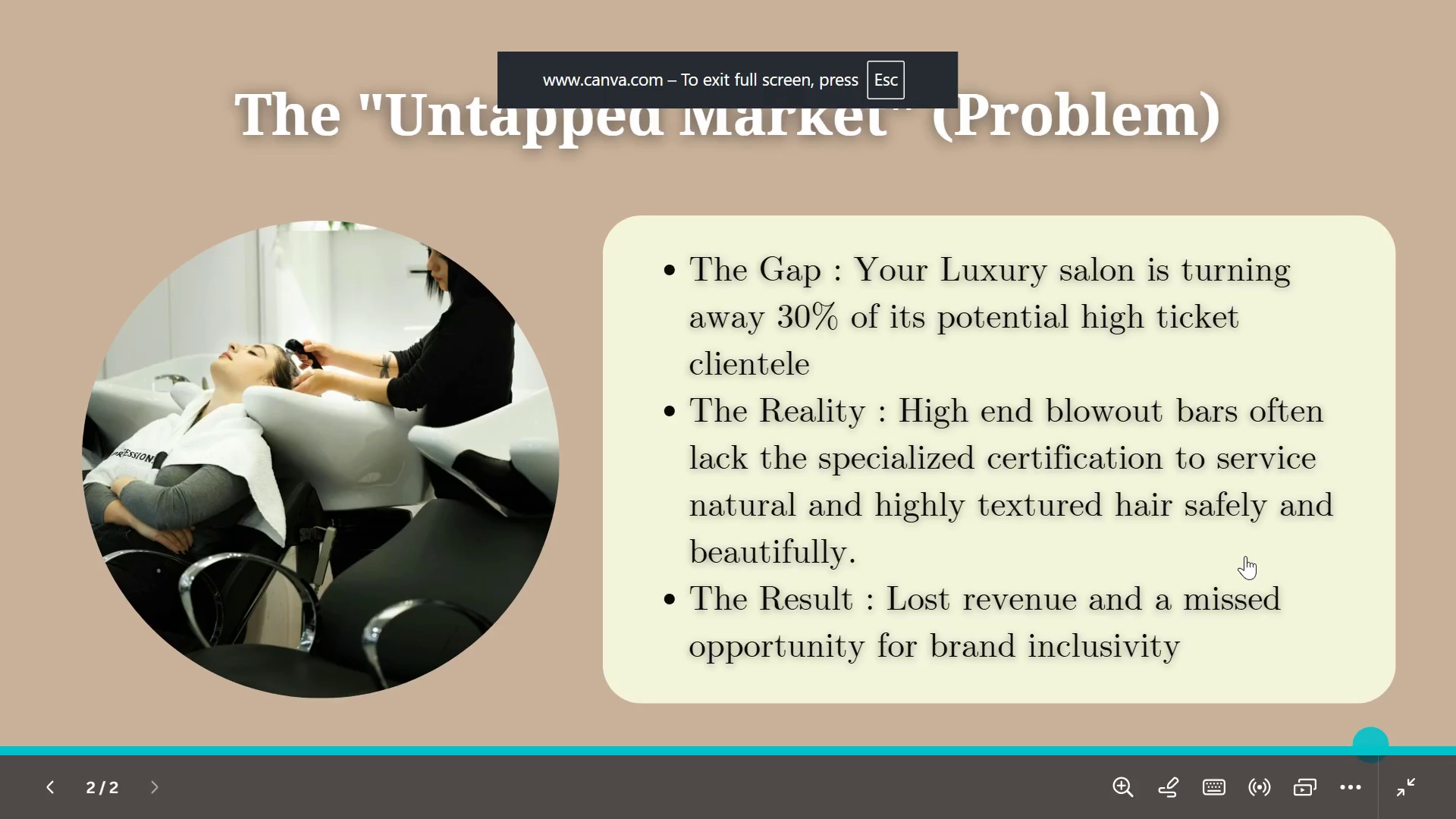 
key(Escape)
 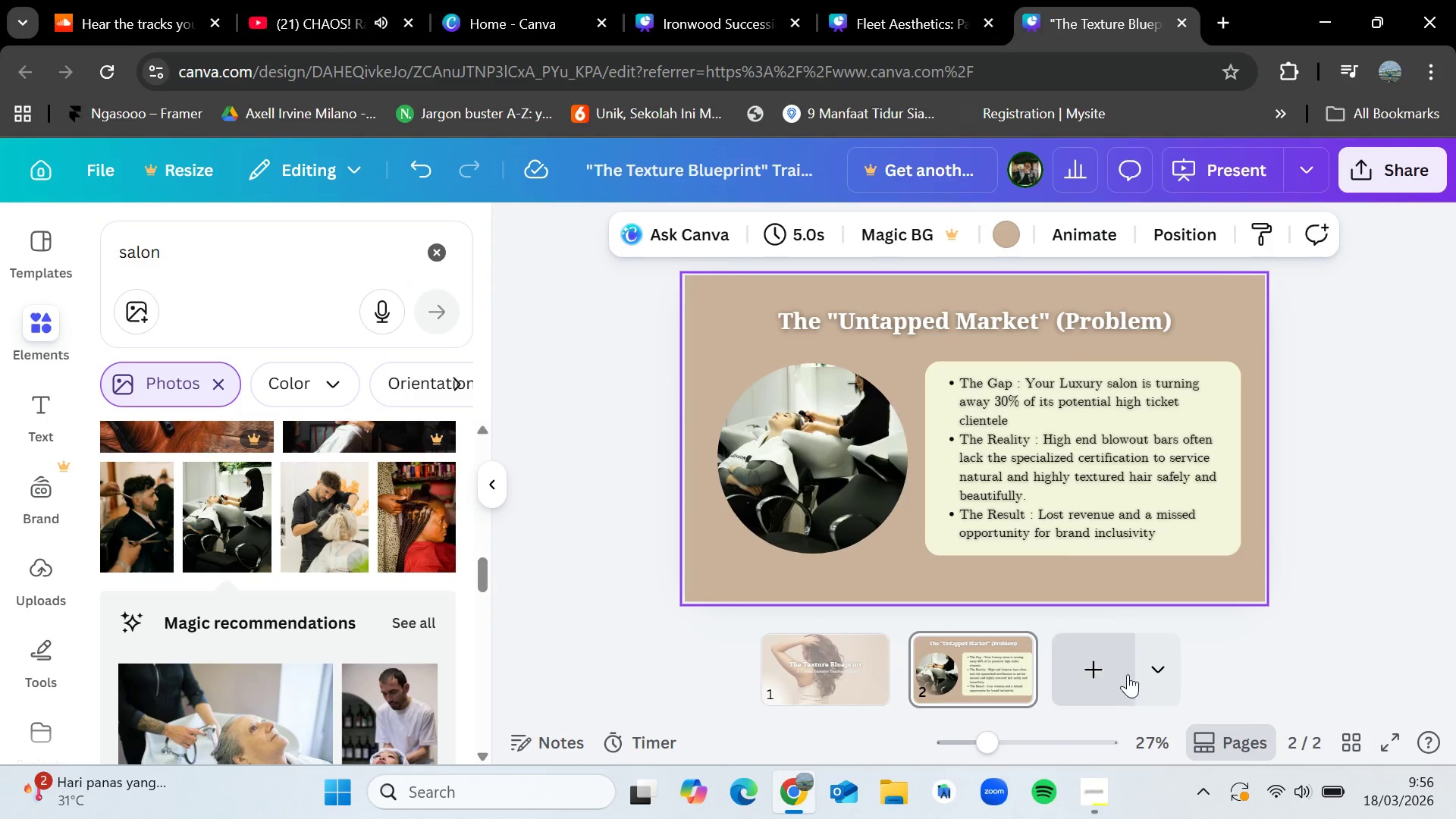 
left_click([1113, 677])
 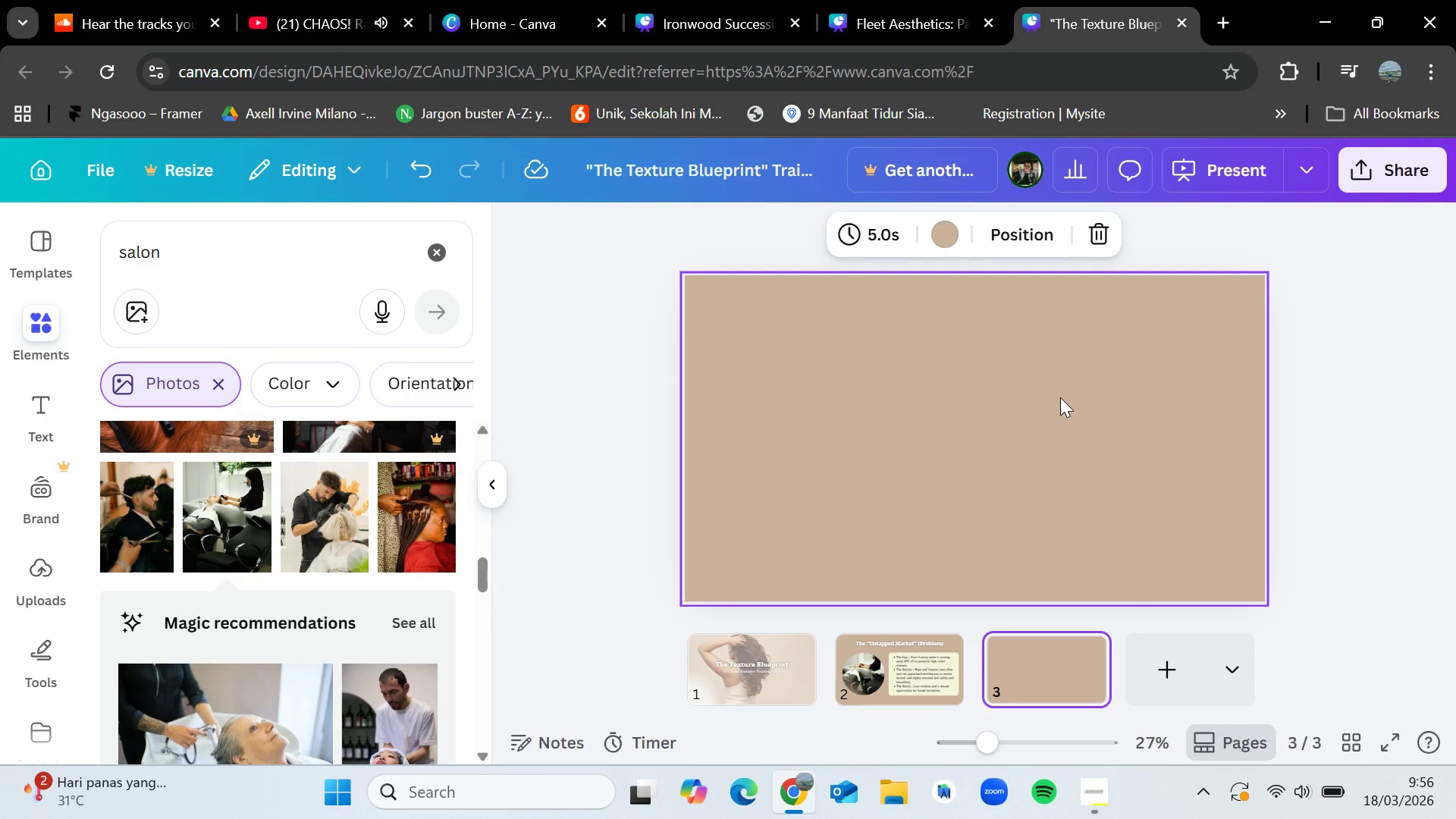 
wait(8.31)
 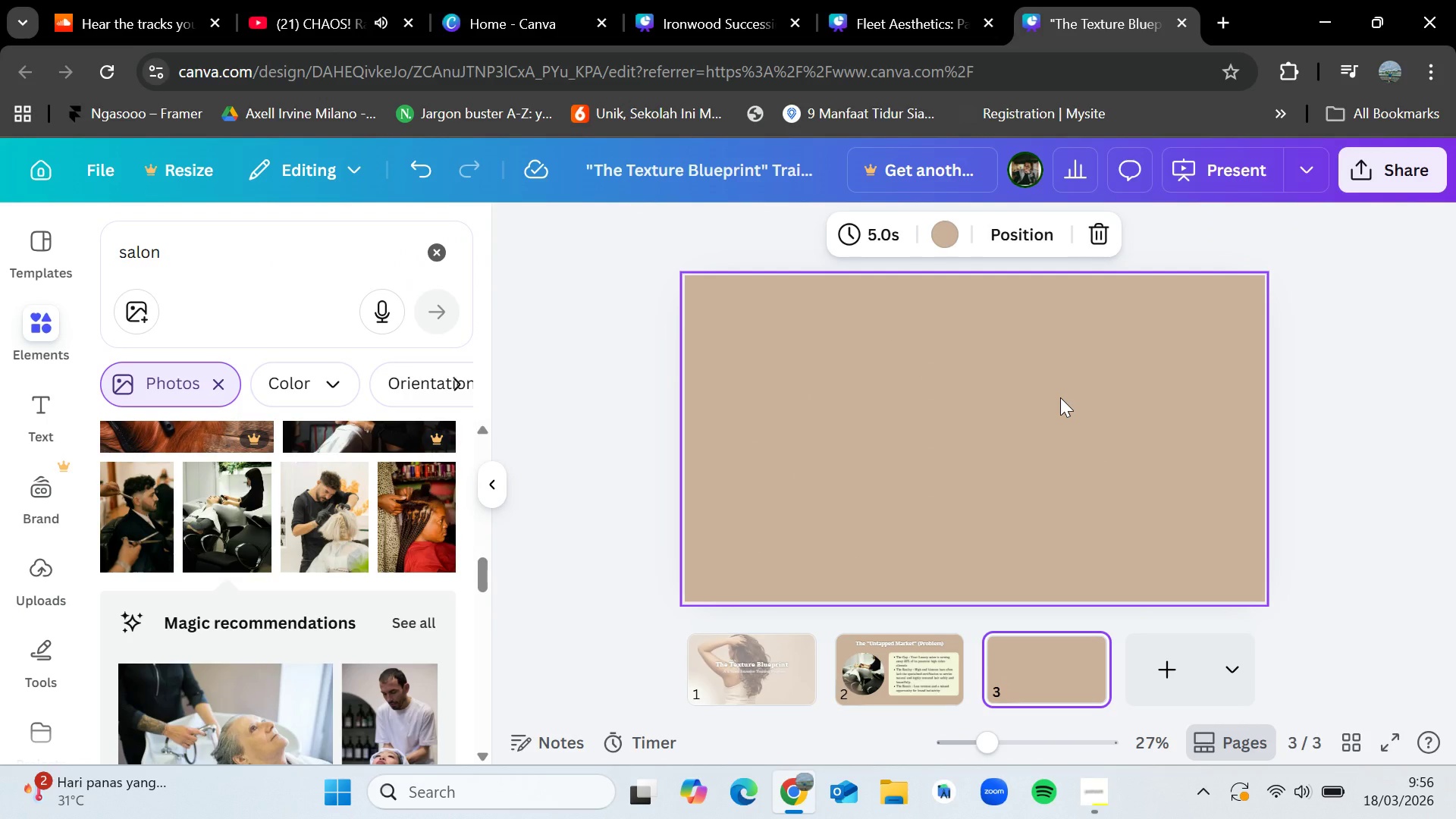 
left_click([918, 657])
 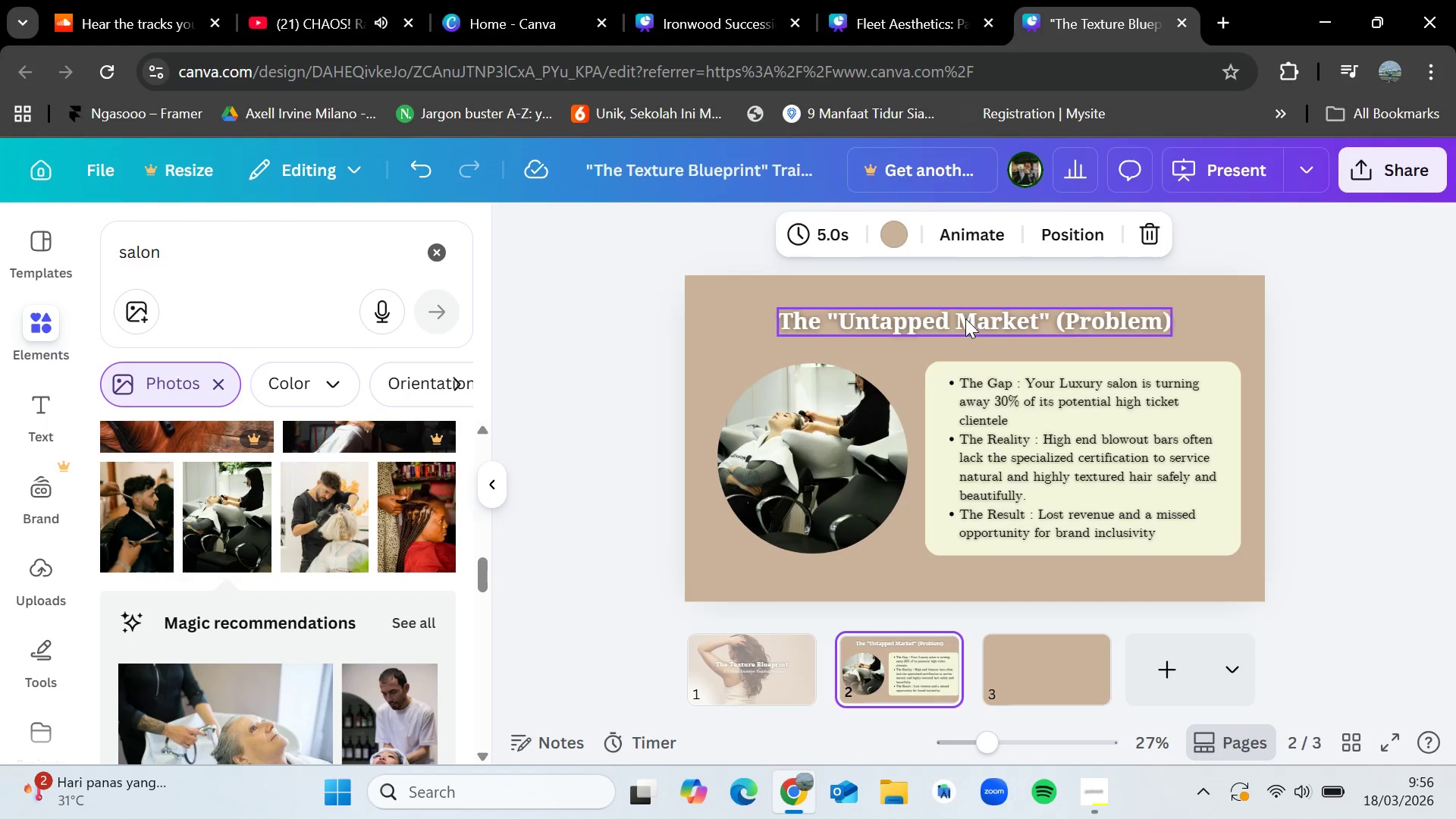 
left_click([968, 318])
 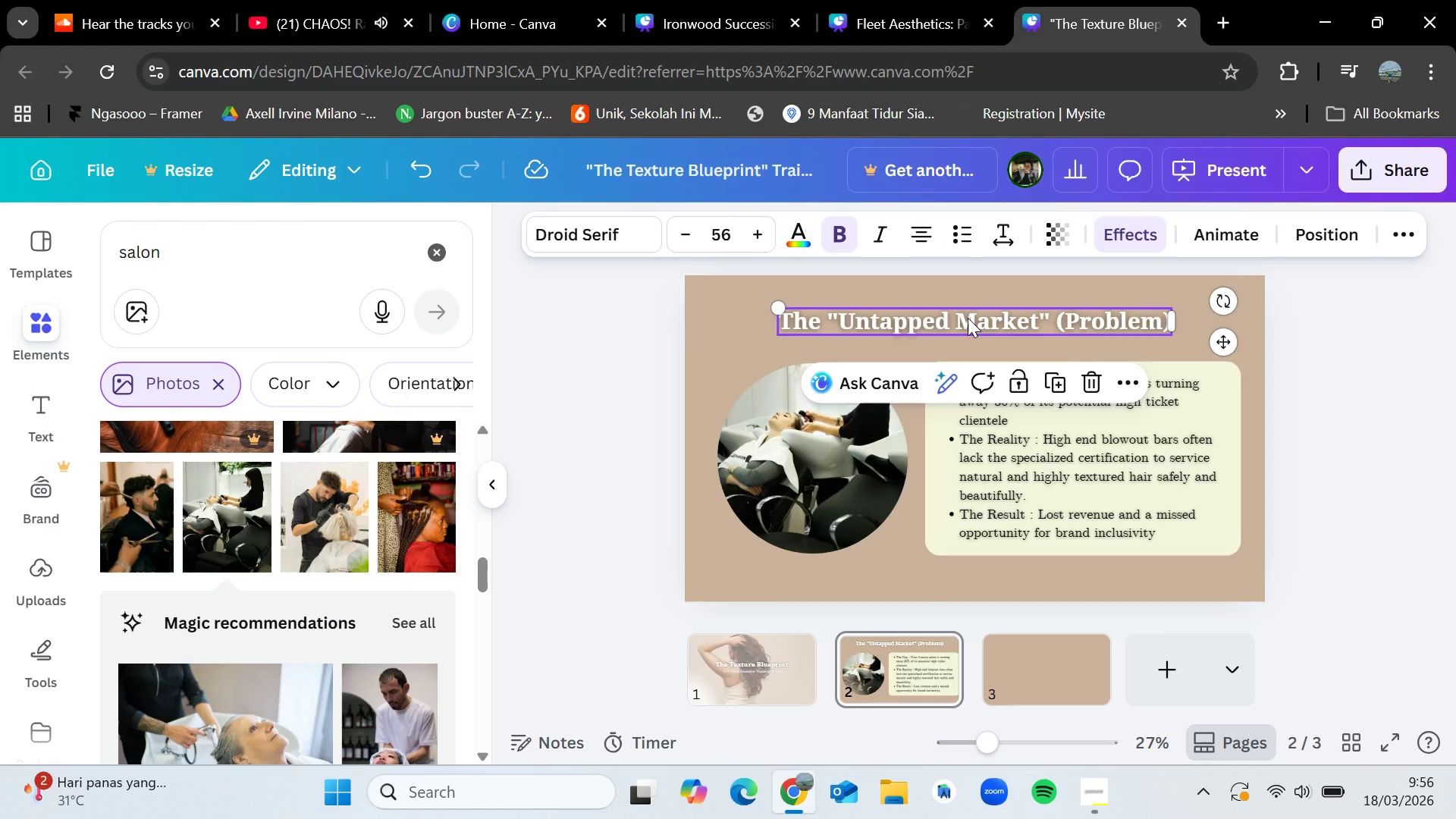 
key(Control+C)
 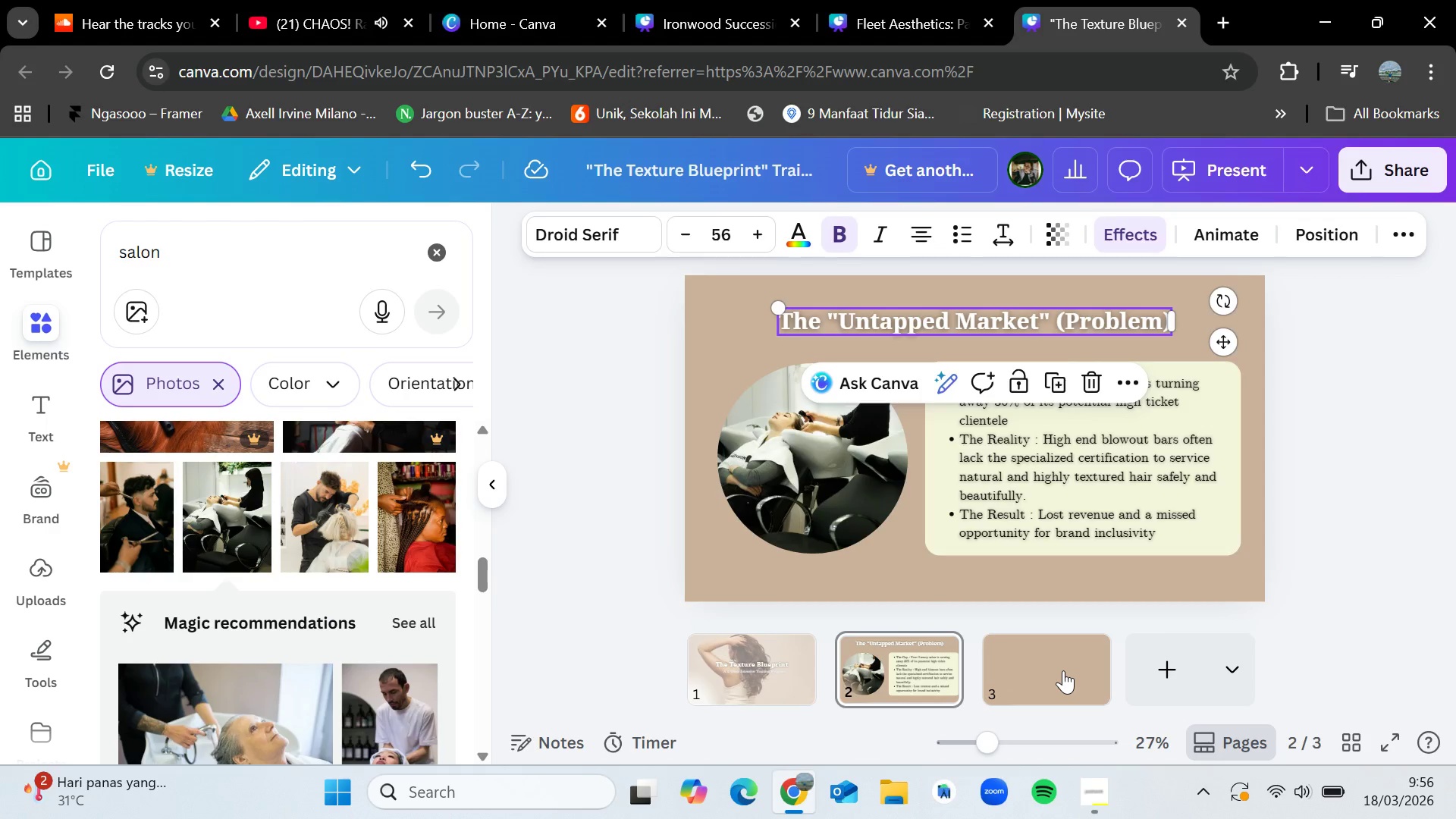 
left_click([1063, 670])
 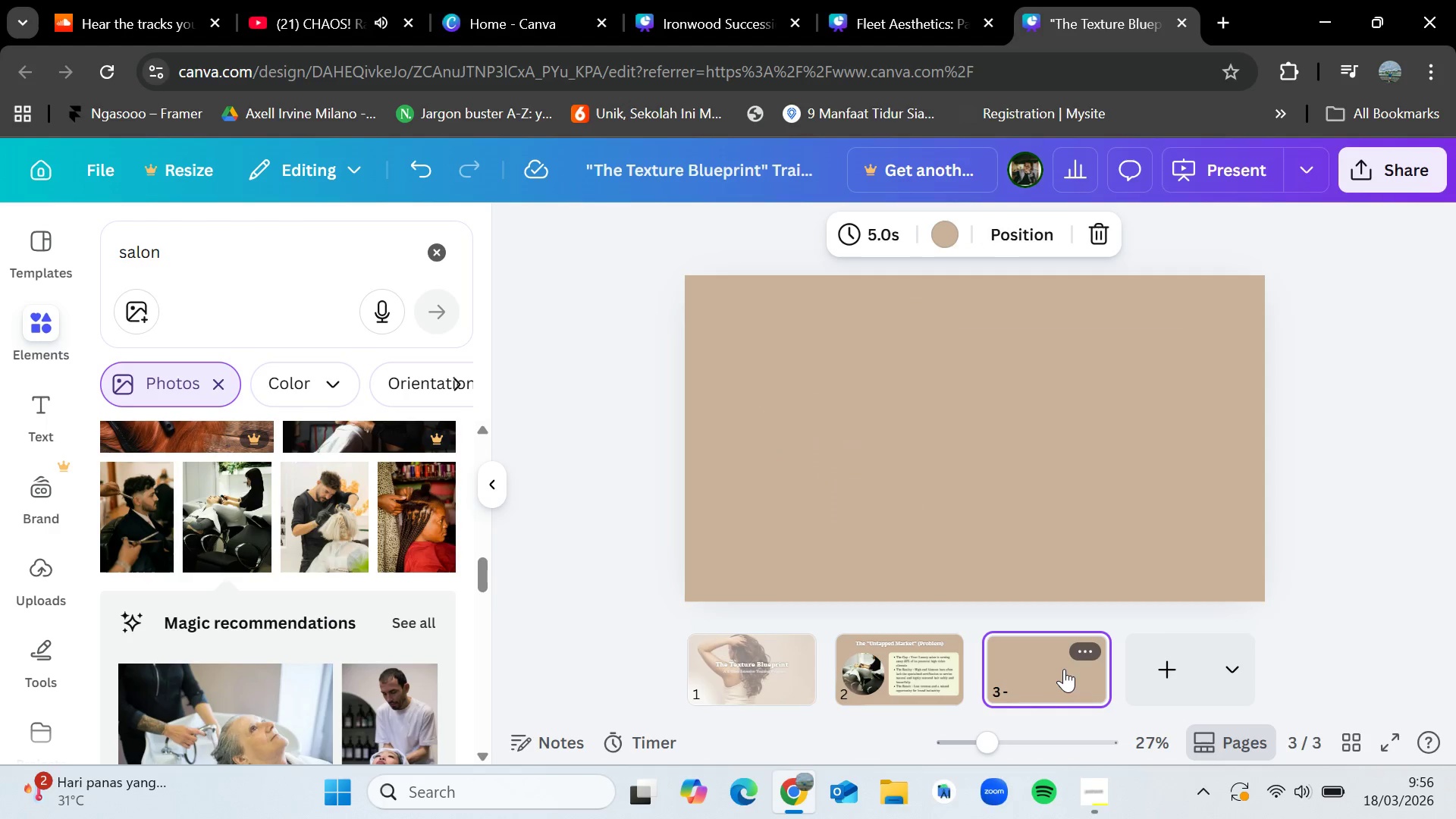 
key(Control+V)
 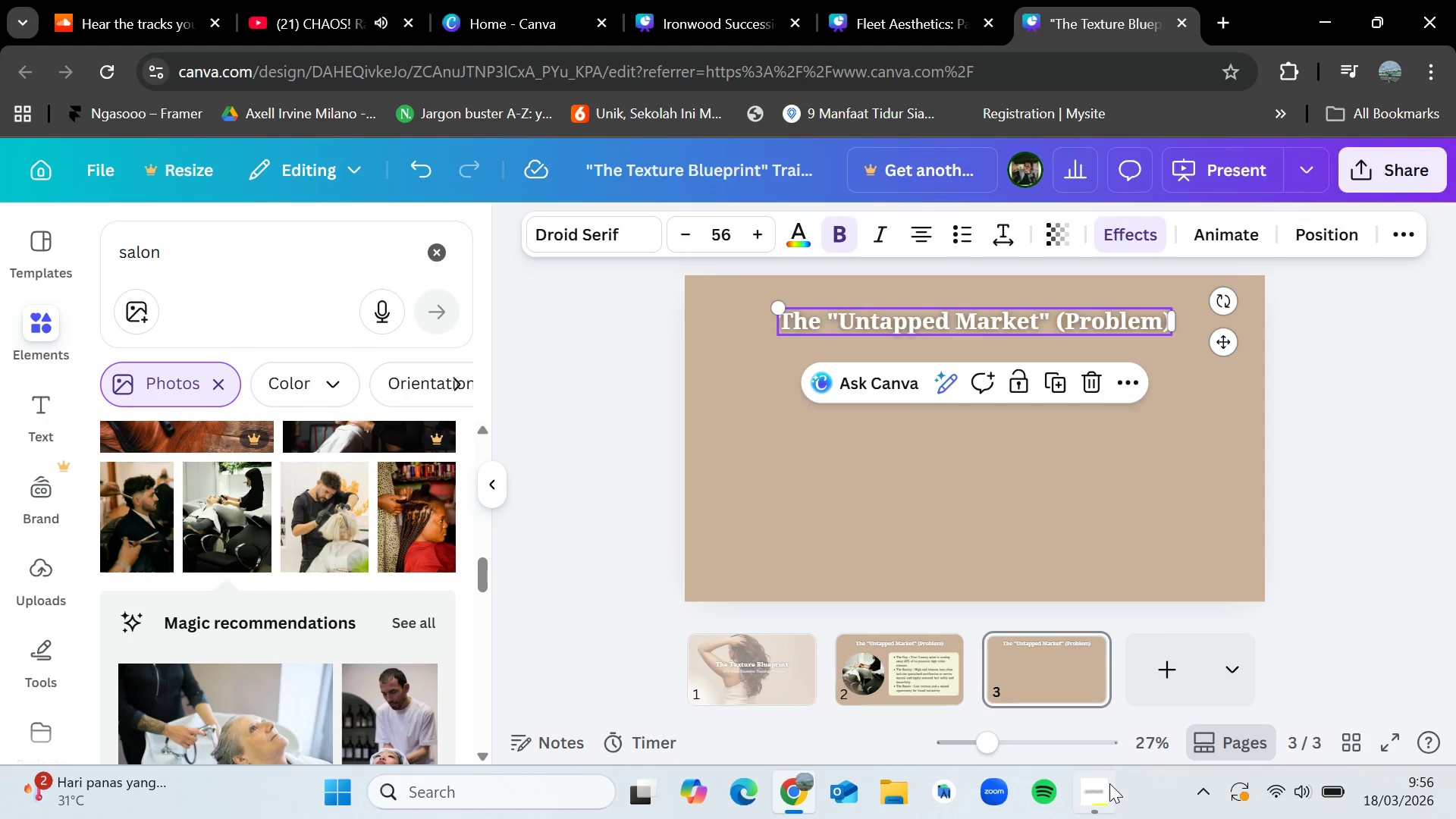 
left_click([1107, 792])